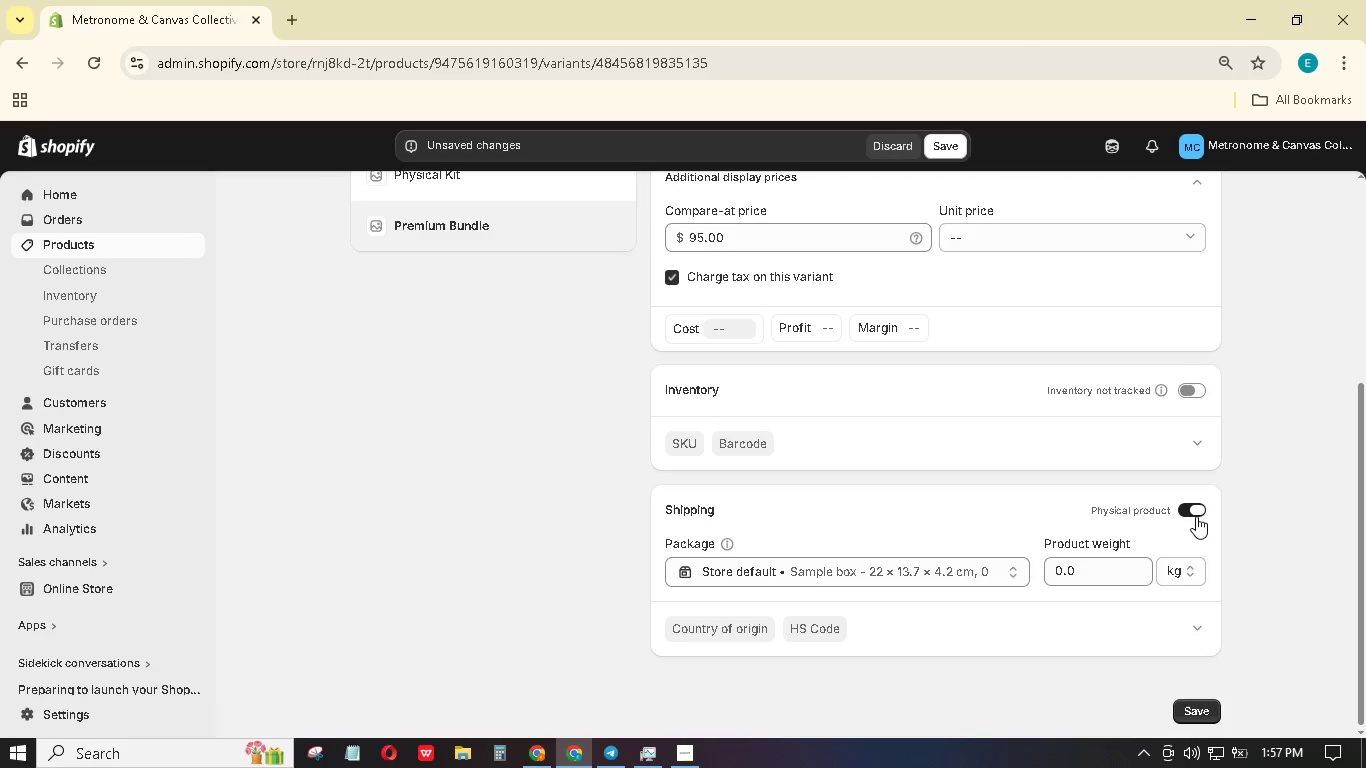 
left_click([1196, 516])
 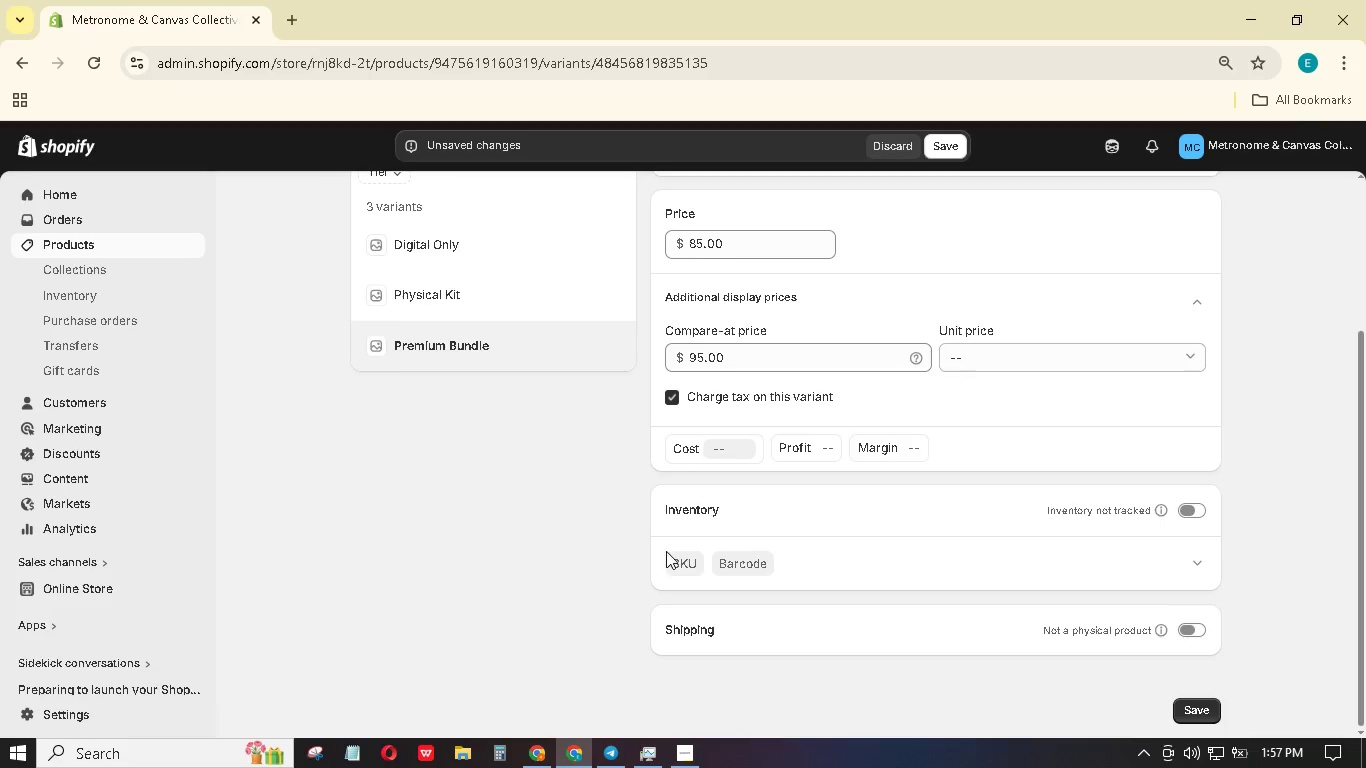 
left_click([672, 554])
 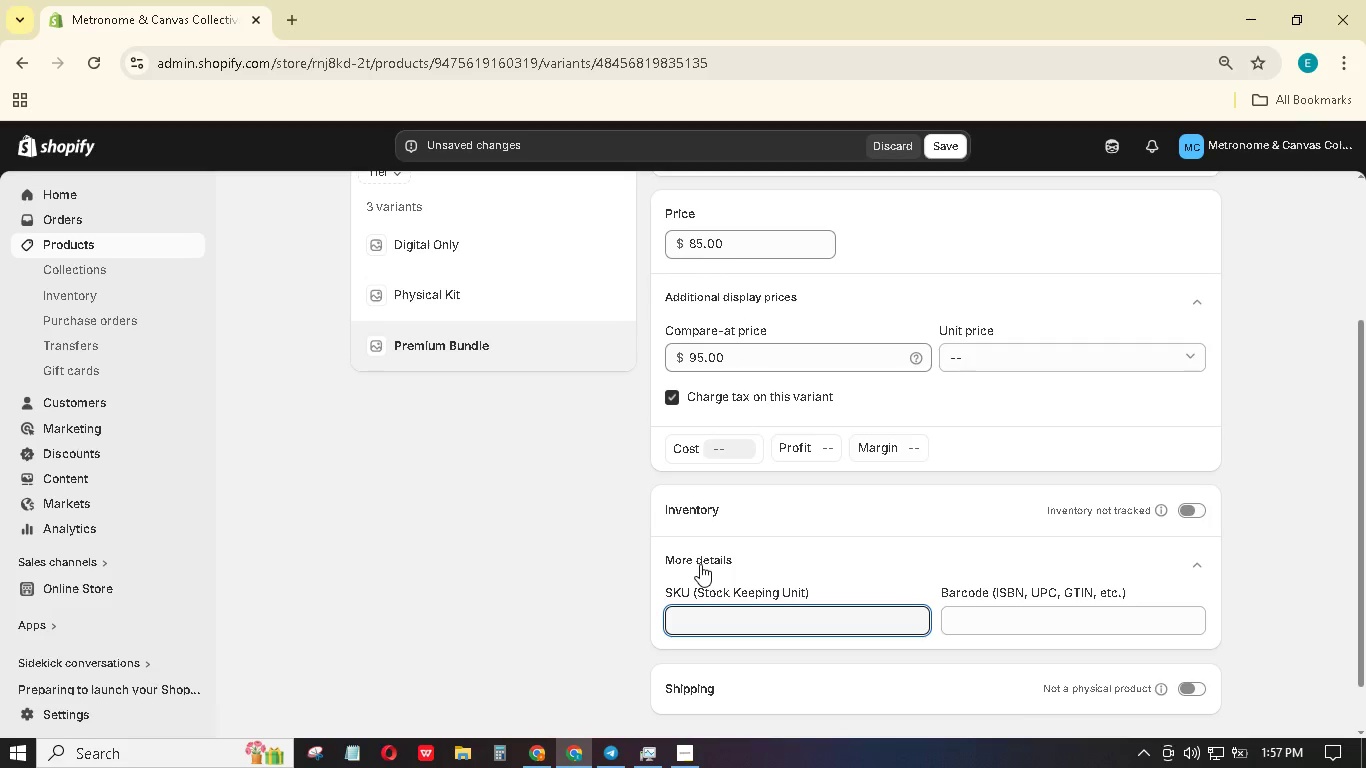 
type(MCC-)
 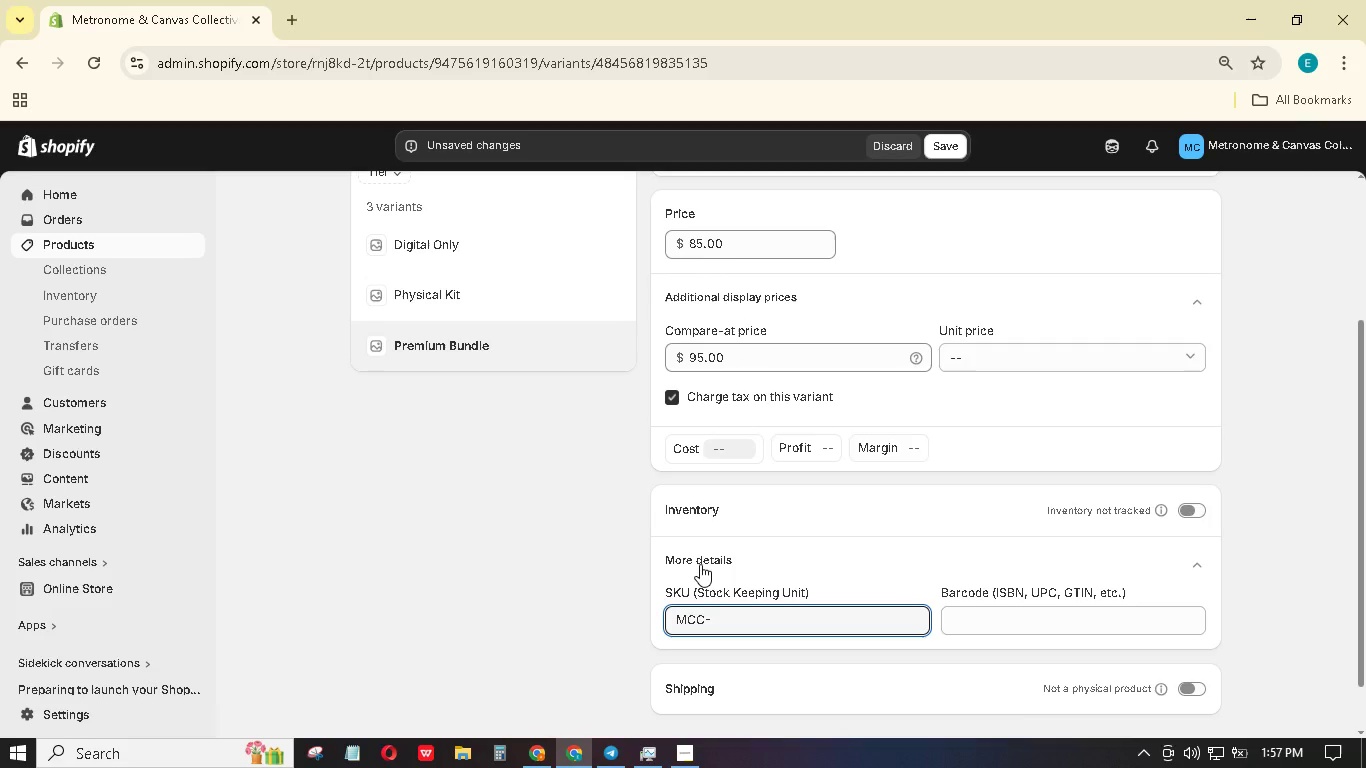 
type(DMP-)
 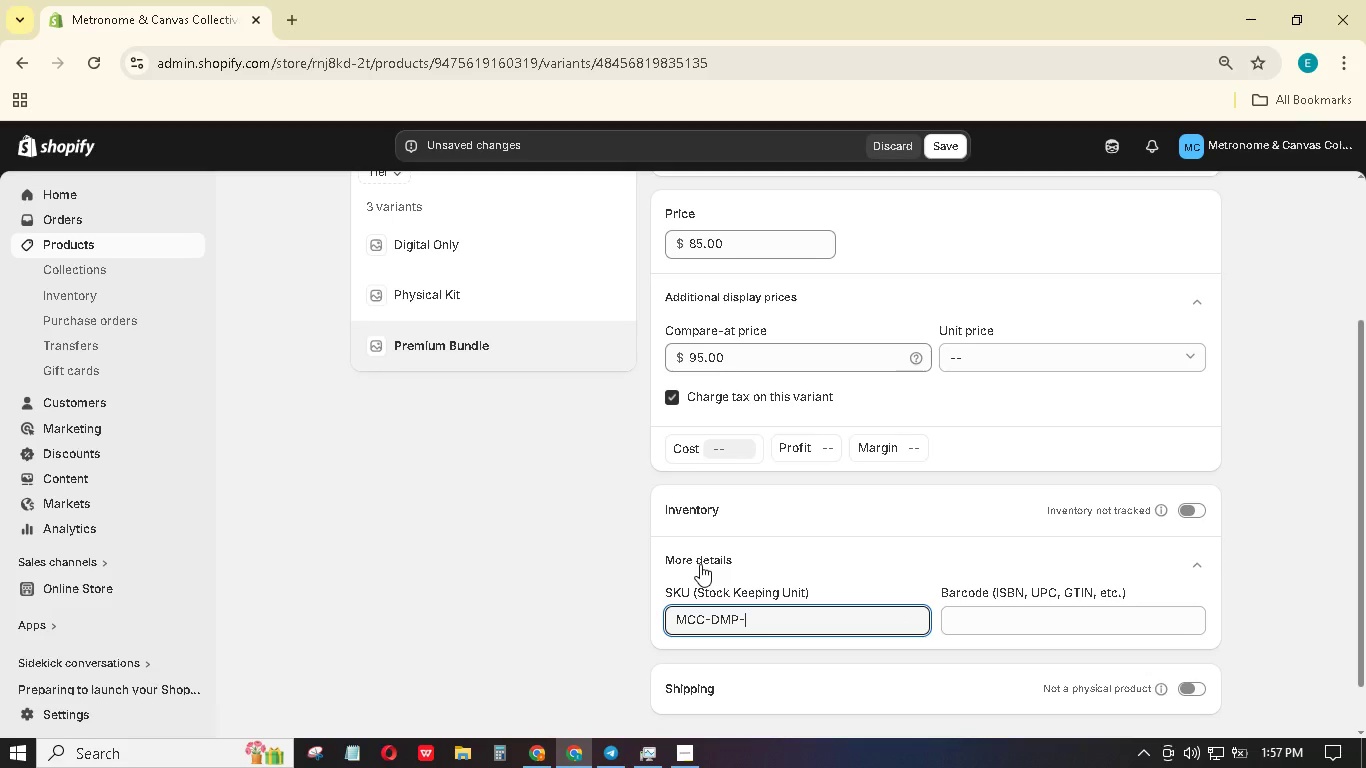 
hold_key(key=ShiftLeft, duration=1.5)
 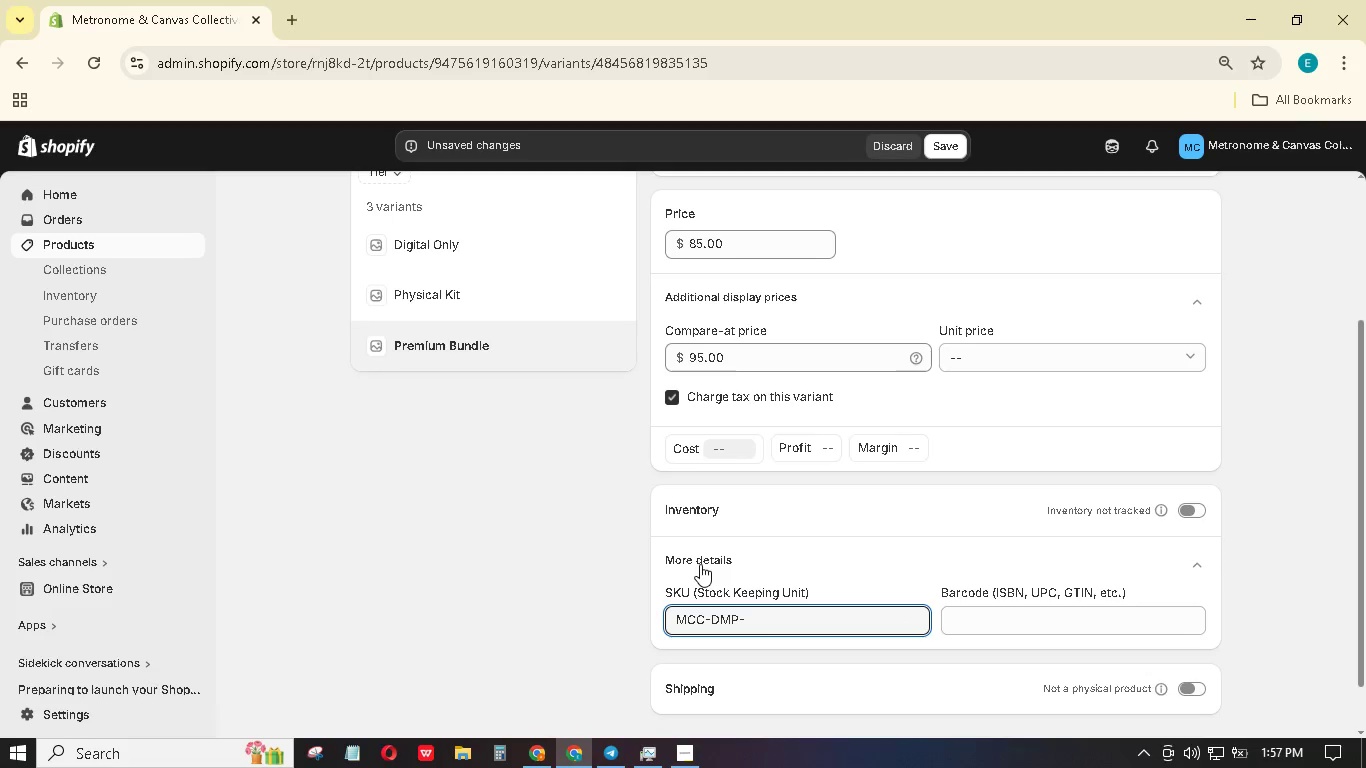 
type(DIG-01)
 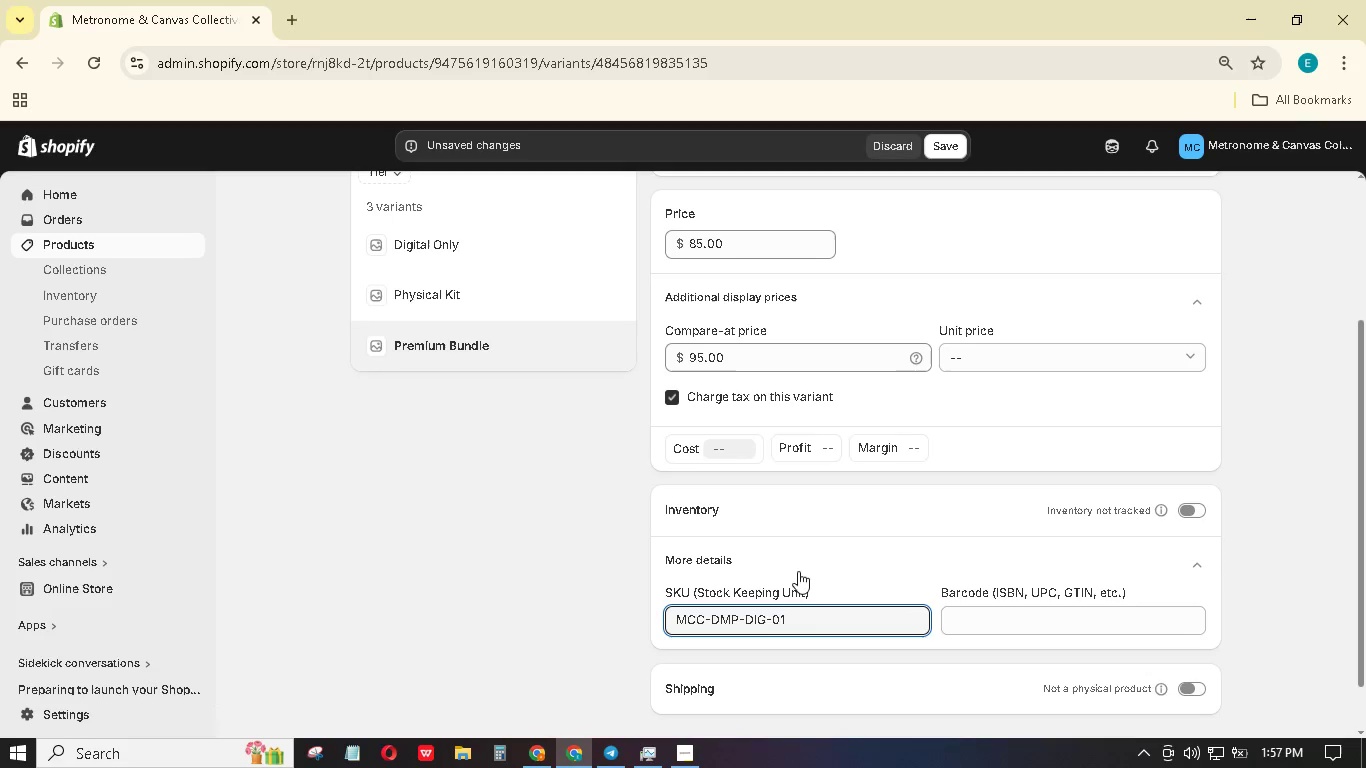 
scroll: coordinate [808, 543], scroll_direction: up, amount: 4.0
 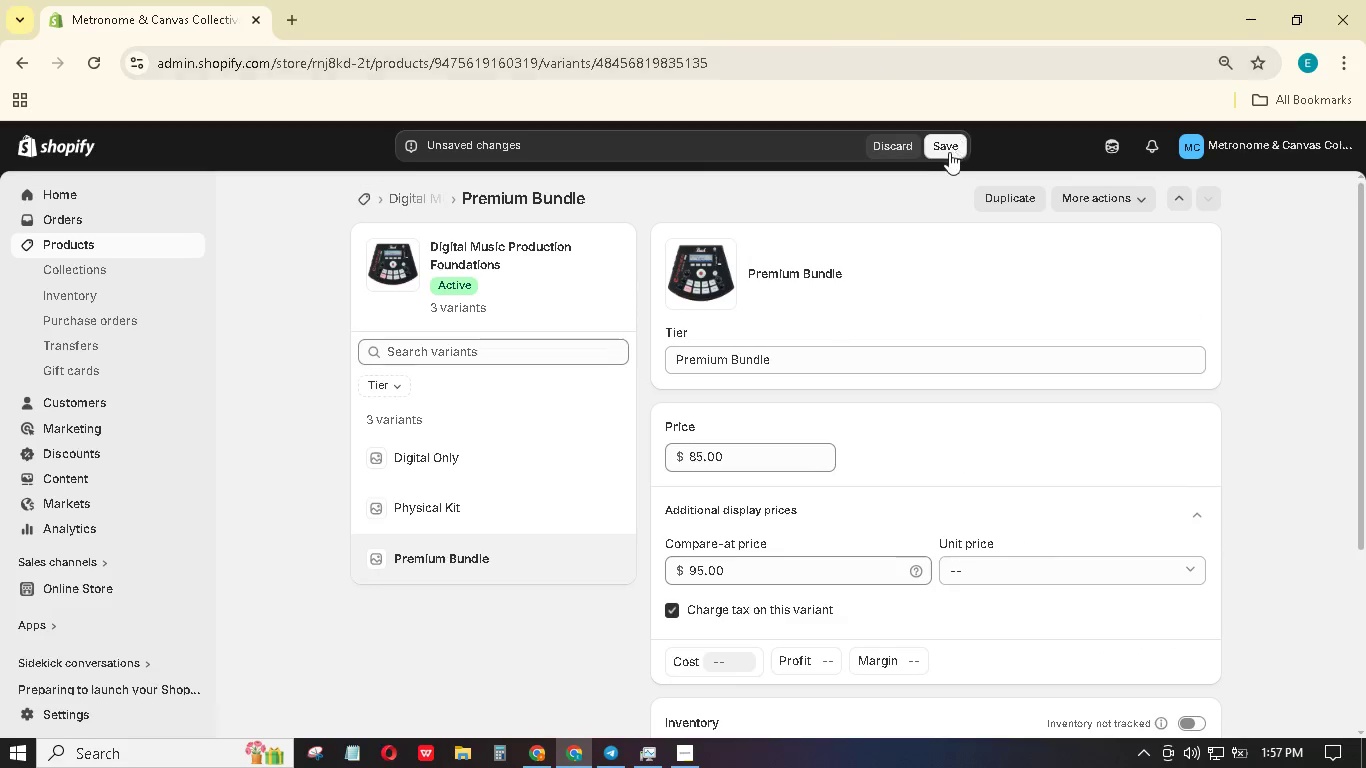 
left_click([946, 151])
 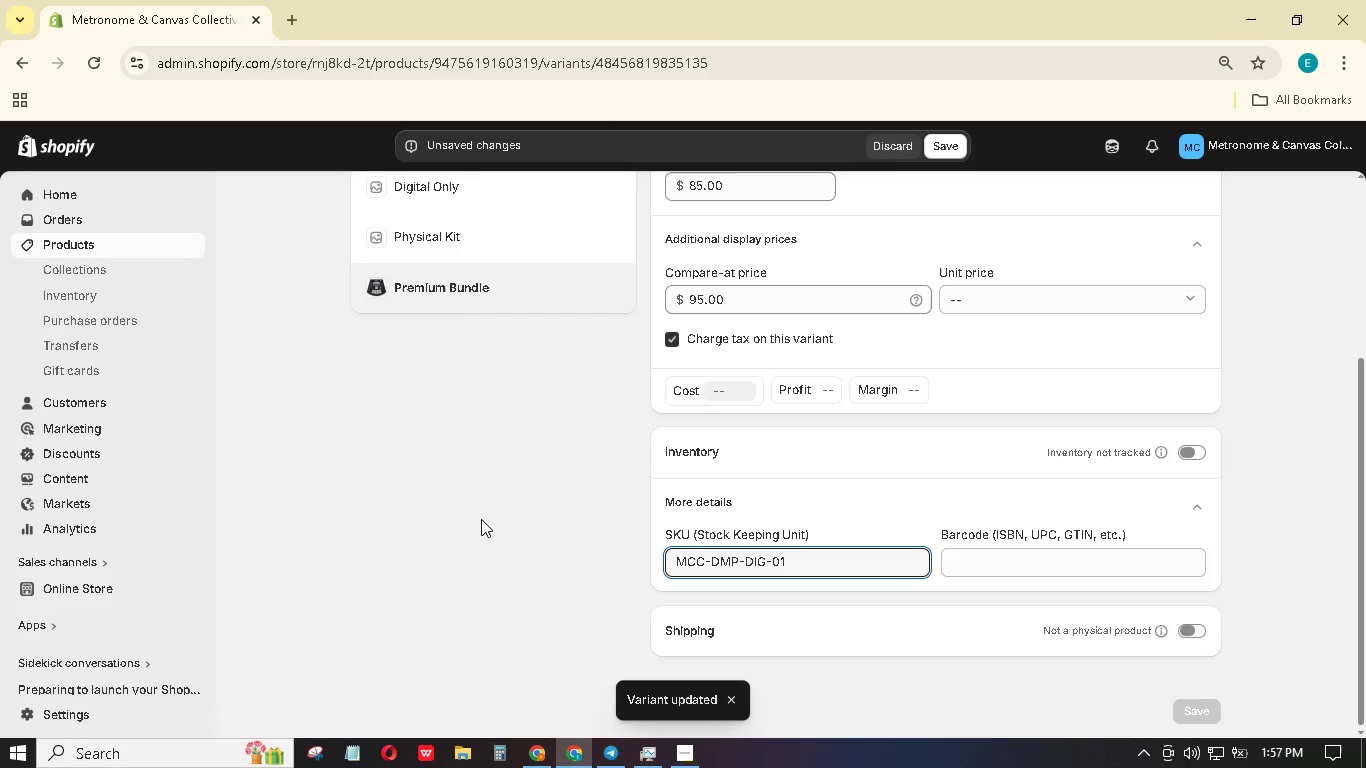 
left_click([450, 233])
 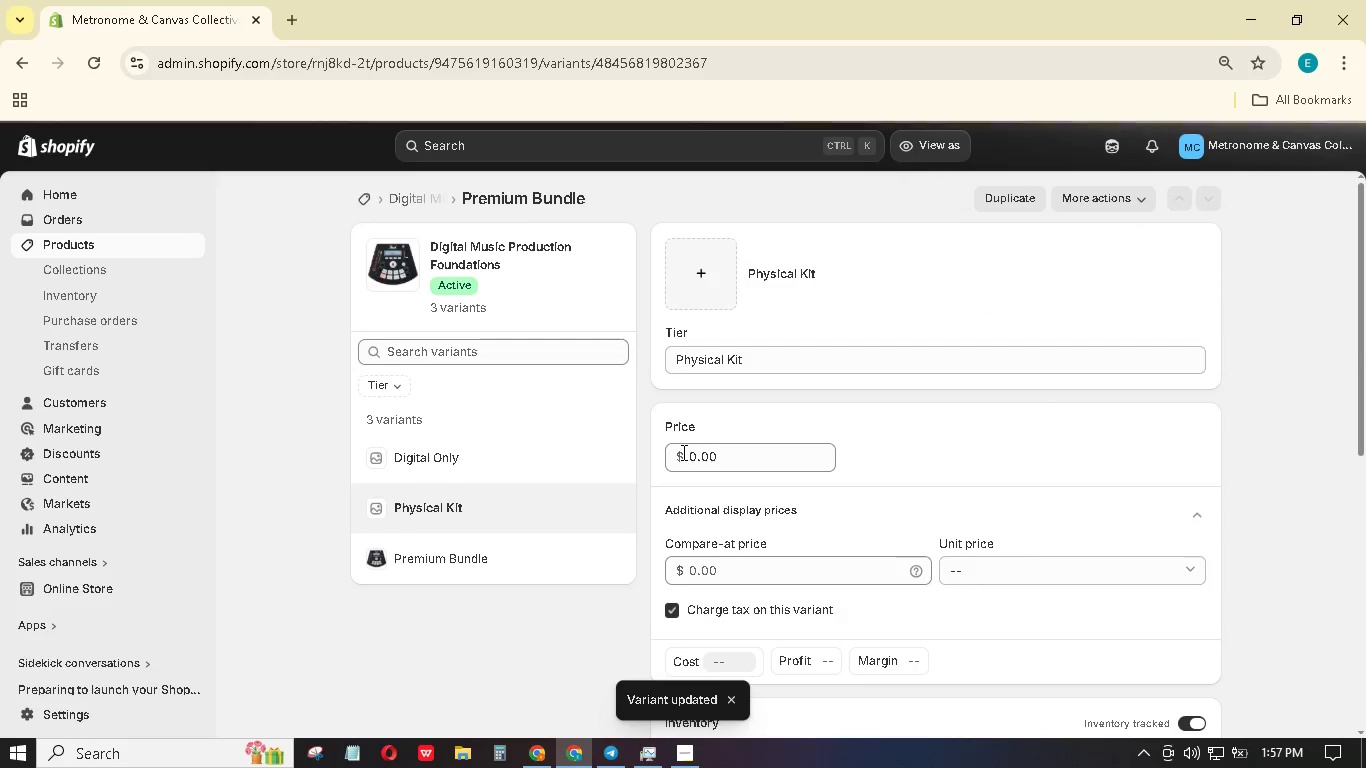 
left_click([587, 555])
 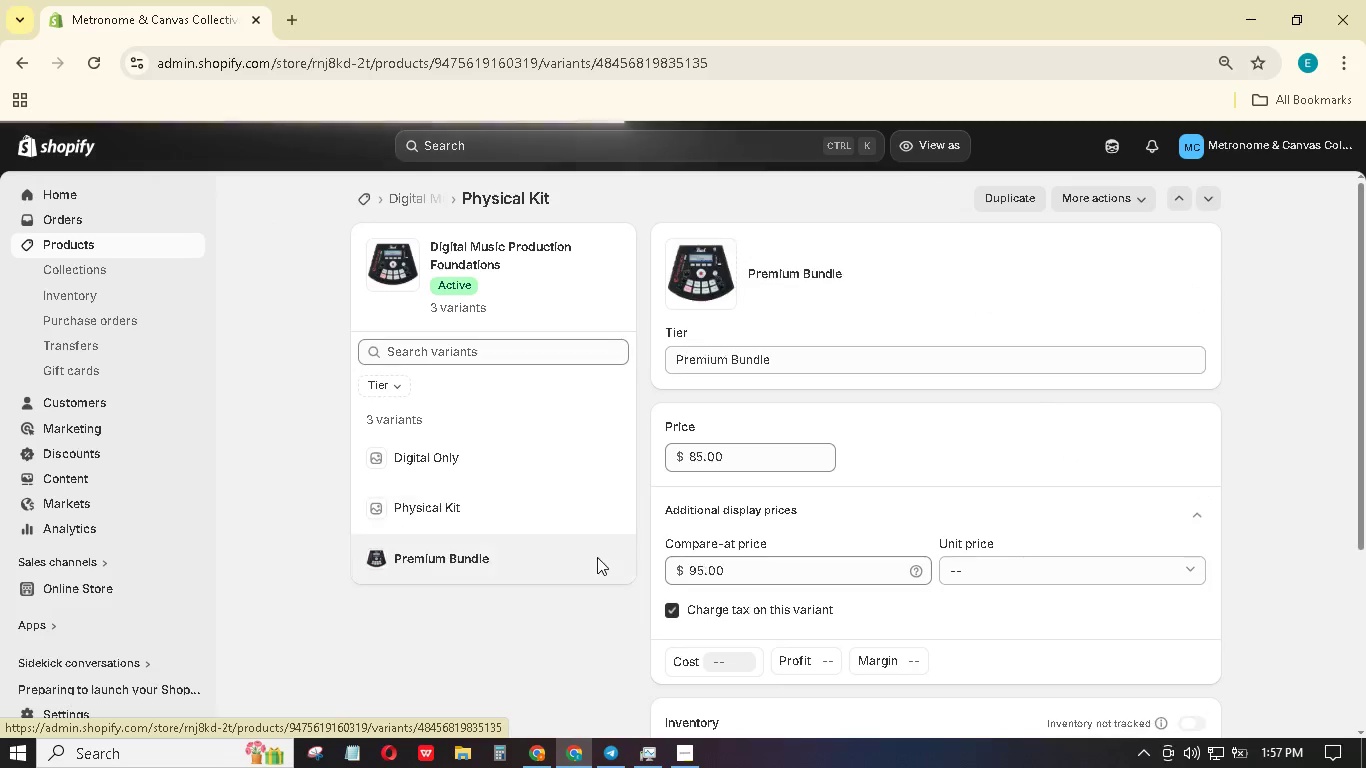 
scroll: coordinate [772, 525], scroll_direction: down, amount: 23.0
 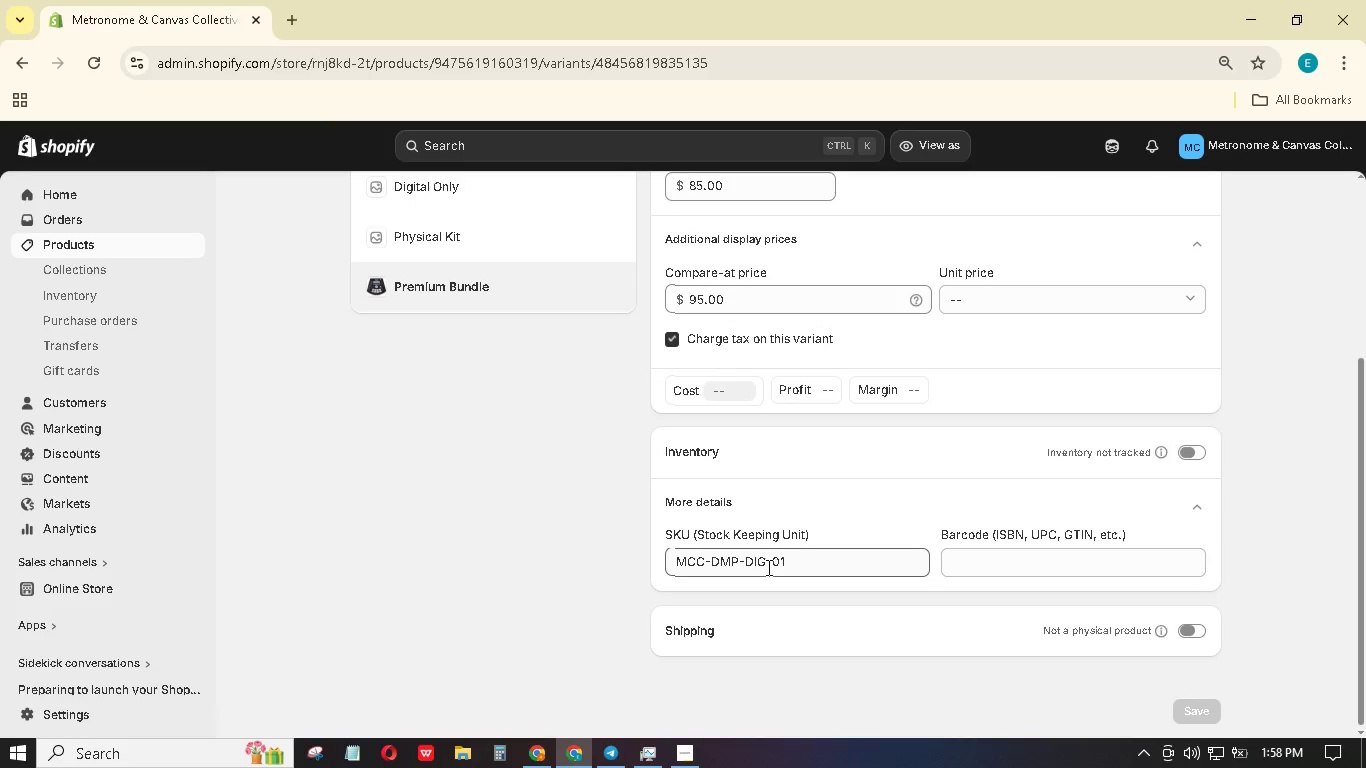 
left_click_drag(start_coordinate=[767, 567], to_coordinate=[746, 556])
 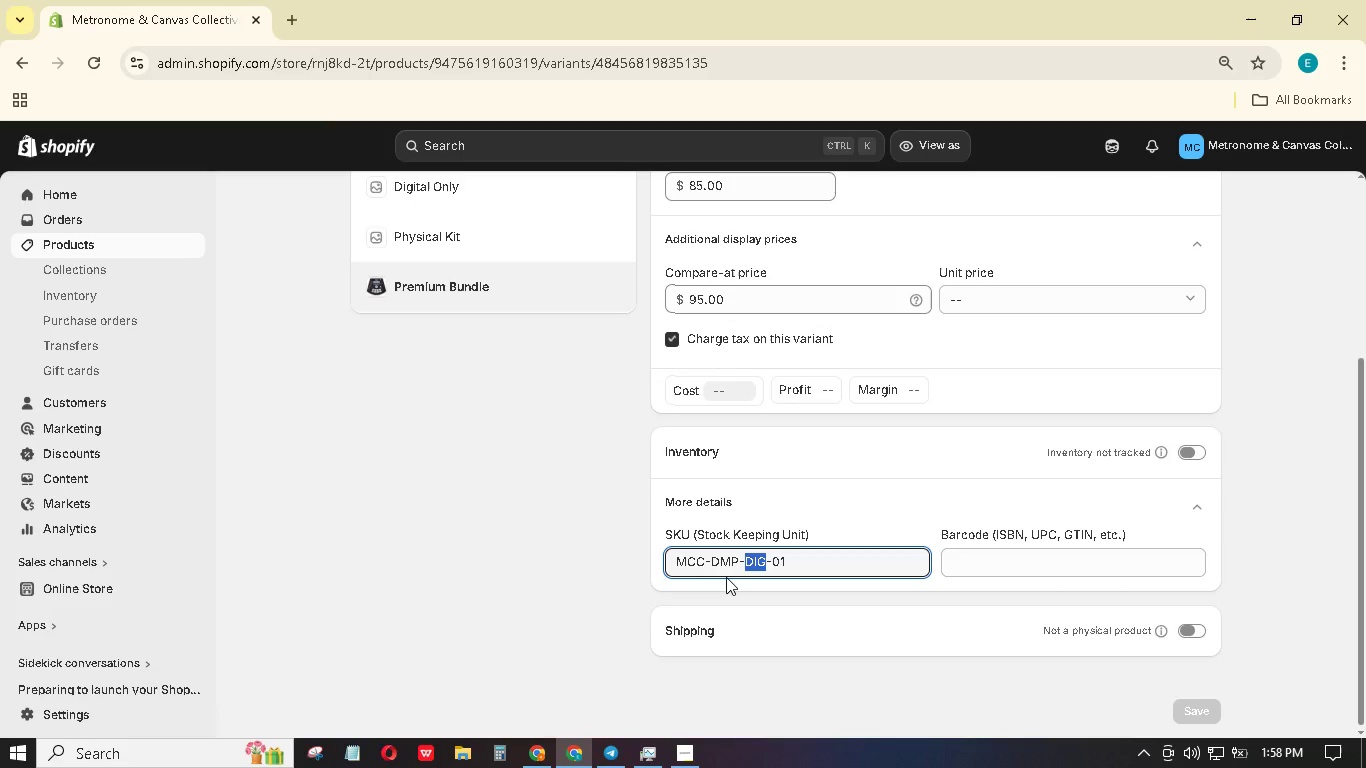 
type(PRO)
 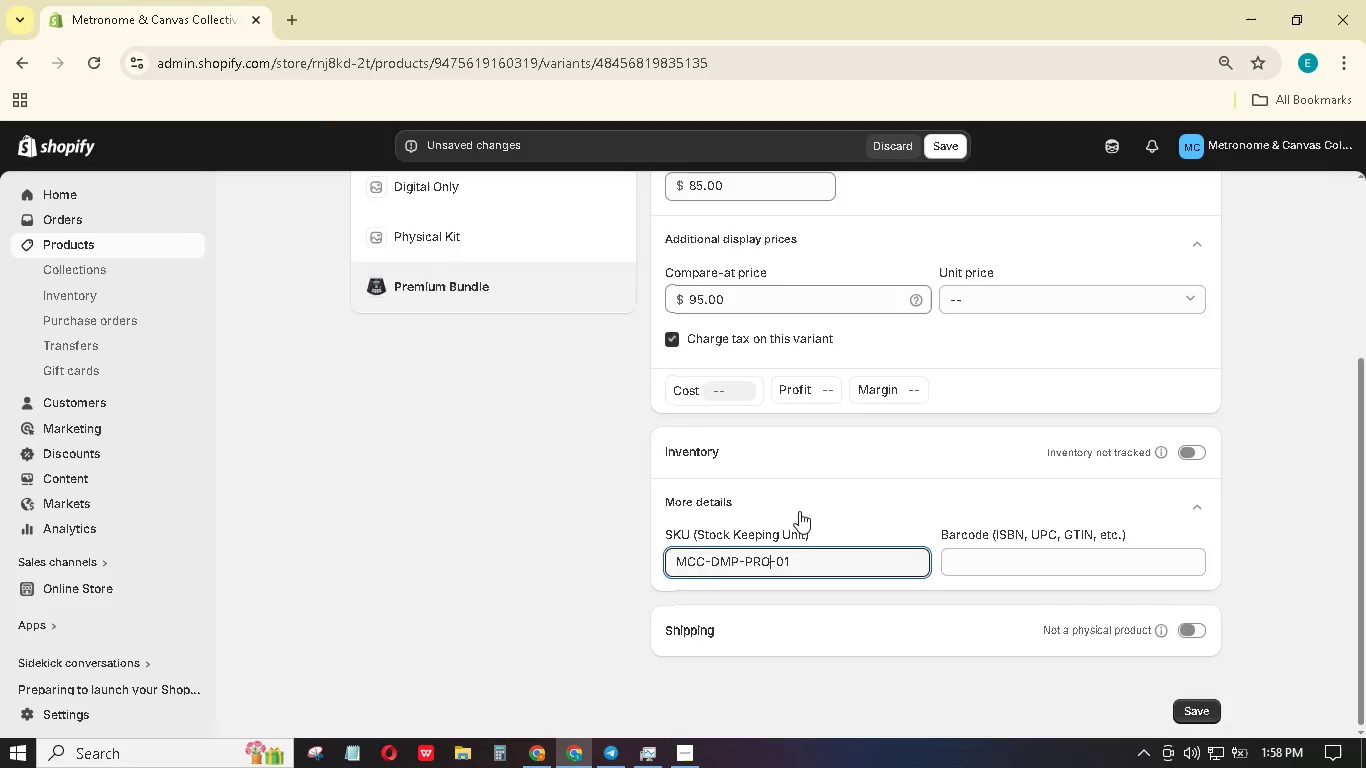 
scroll: coordinate [799, 510], scroll_direction: up, amount: 3.0
 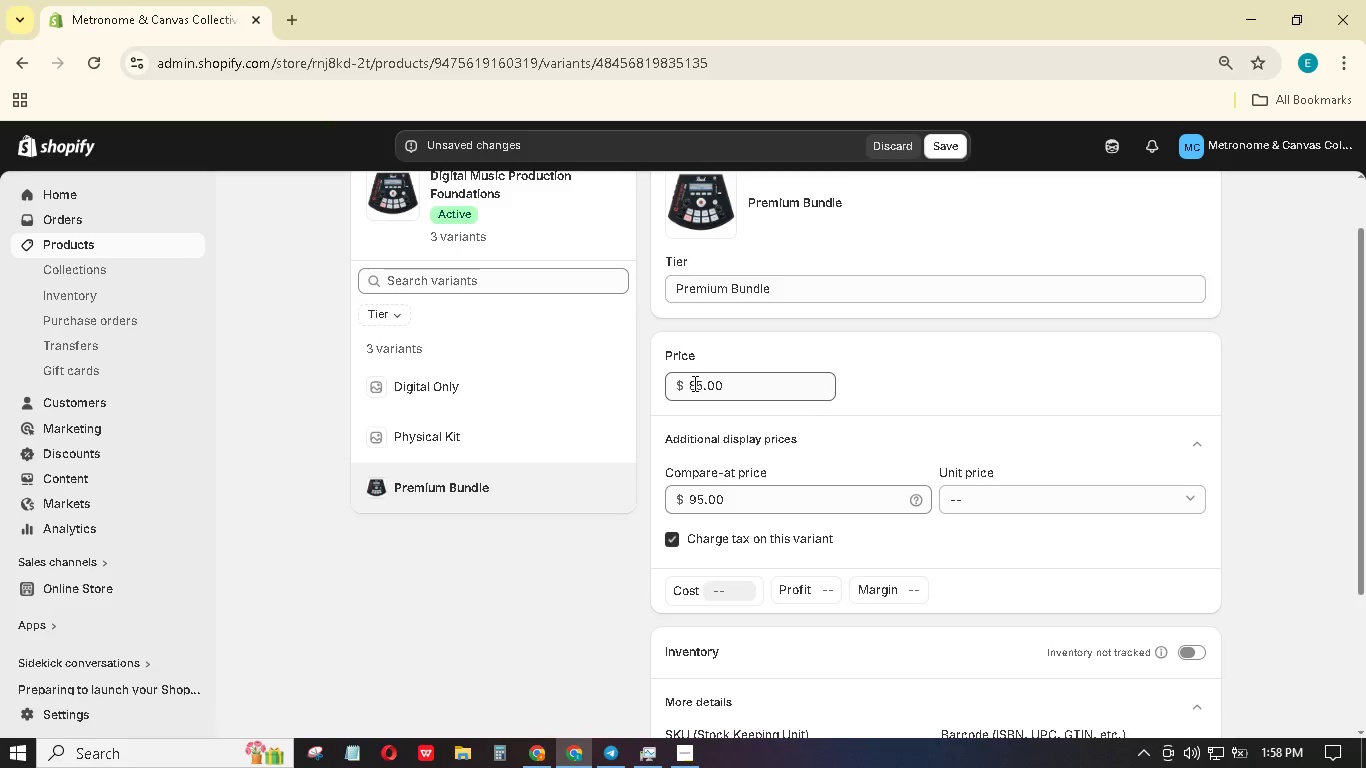 
left_click([691, 383])
 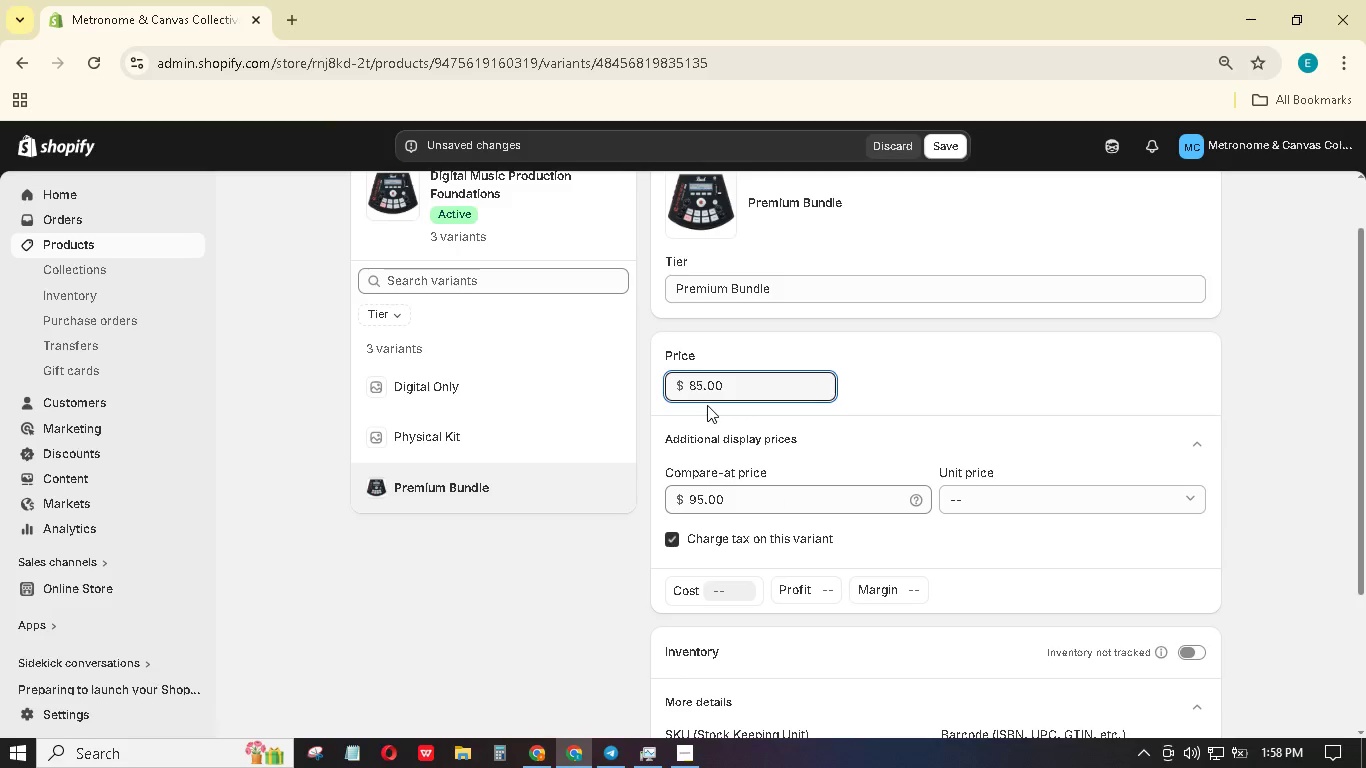 
key(Numpad2)
 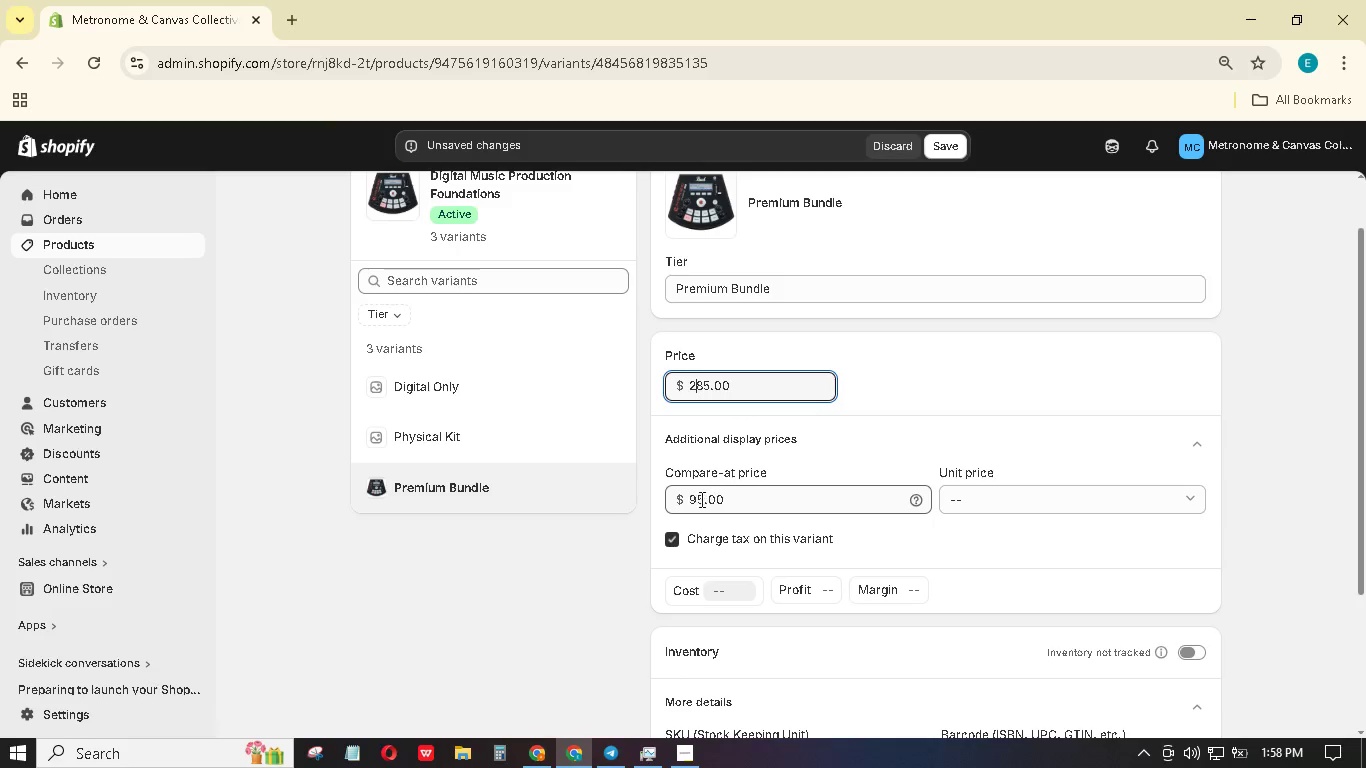 
left_click([691, 497])
 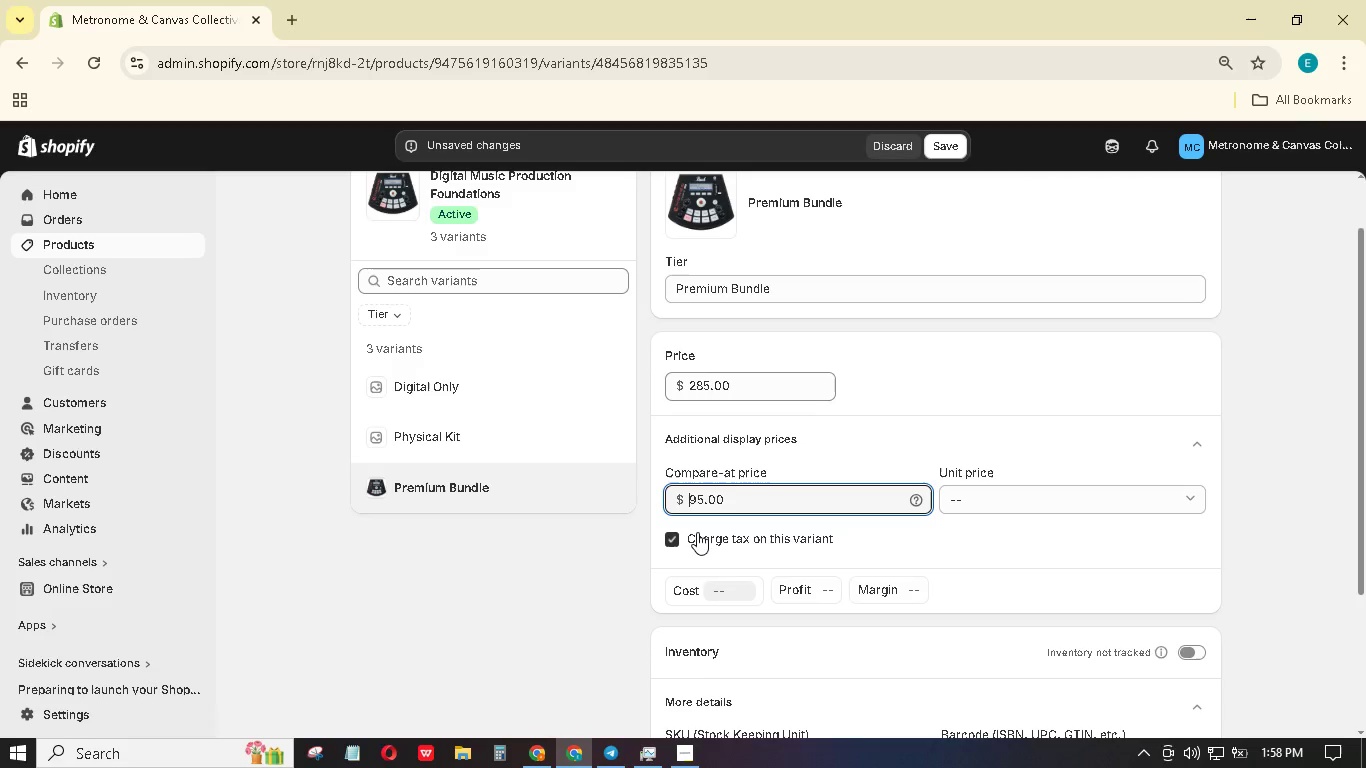 
key(Numpad3)
 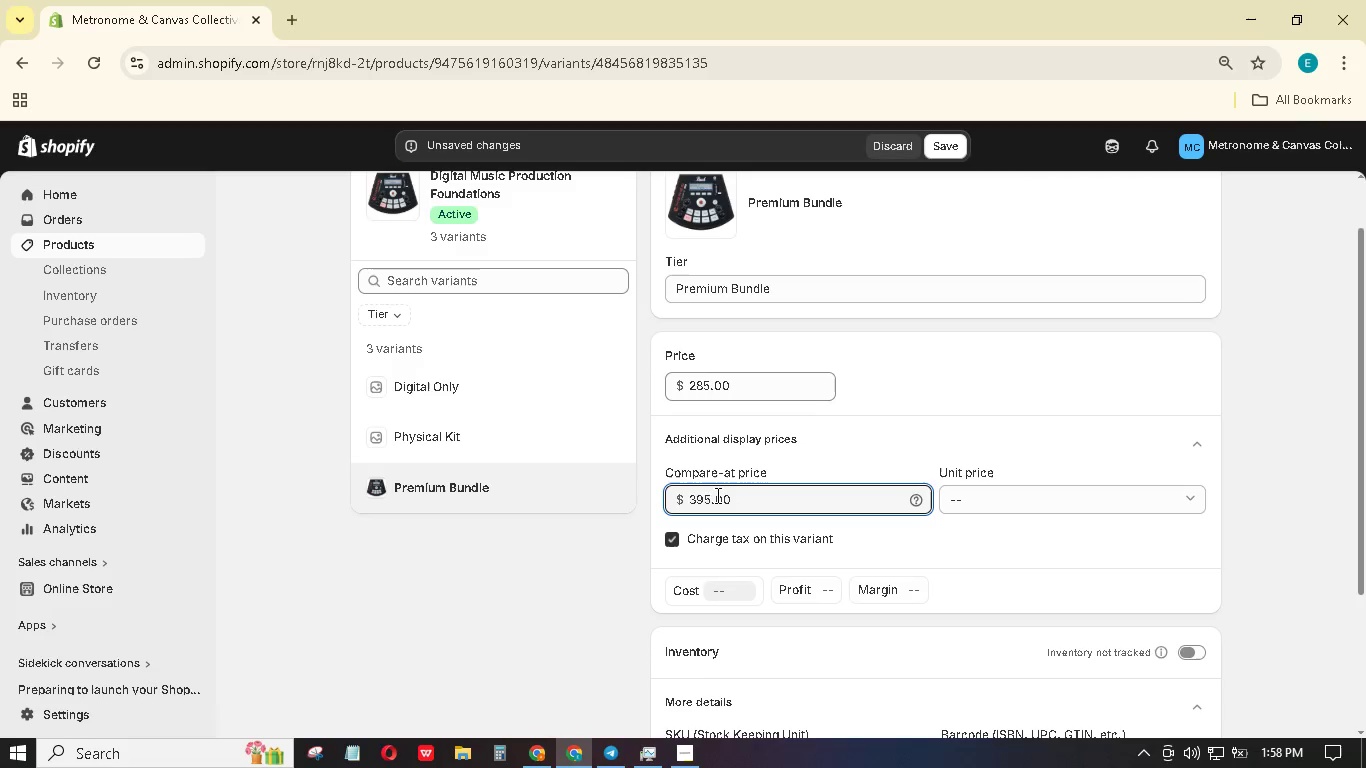 
left_click([708, 501])
 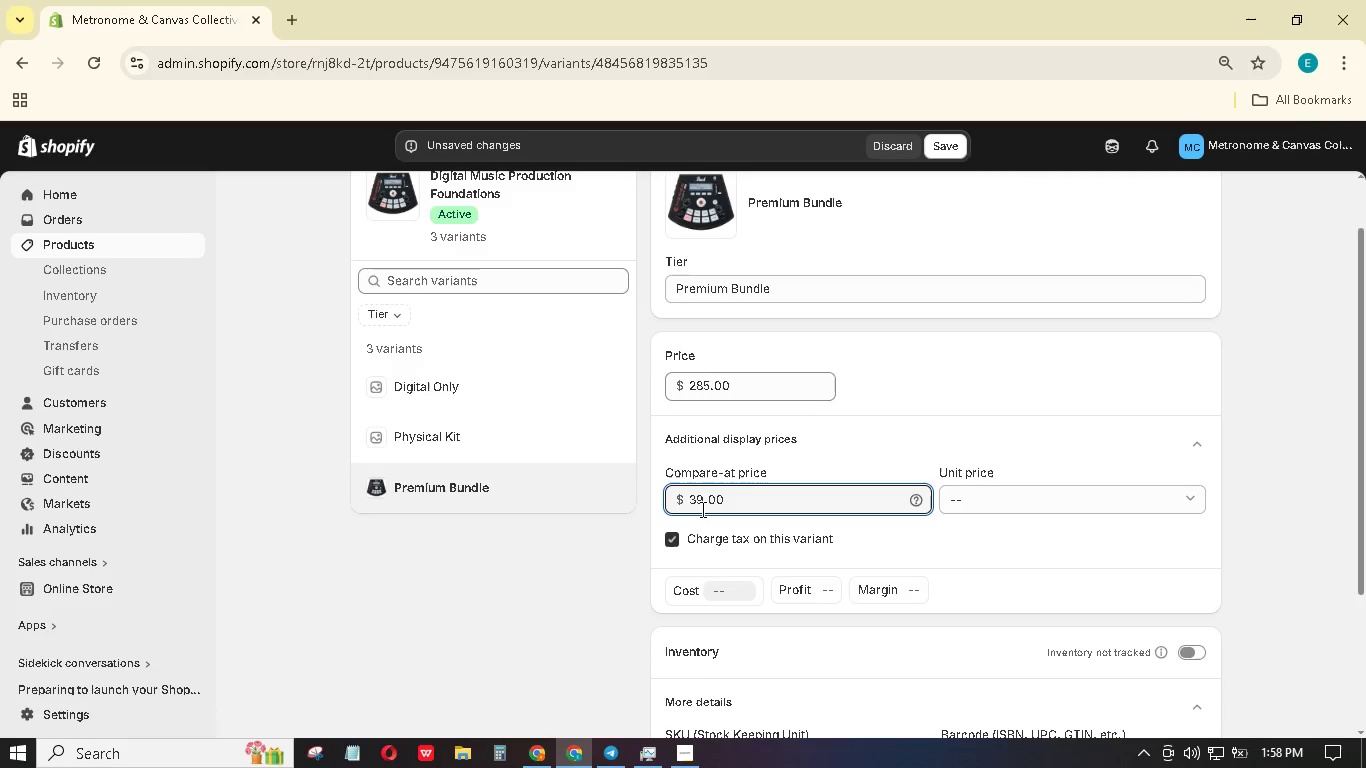 
key(Backspace)
 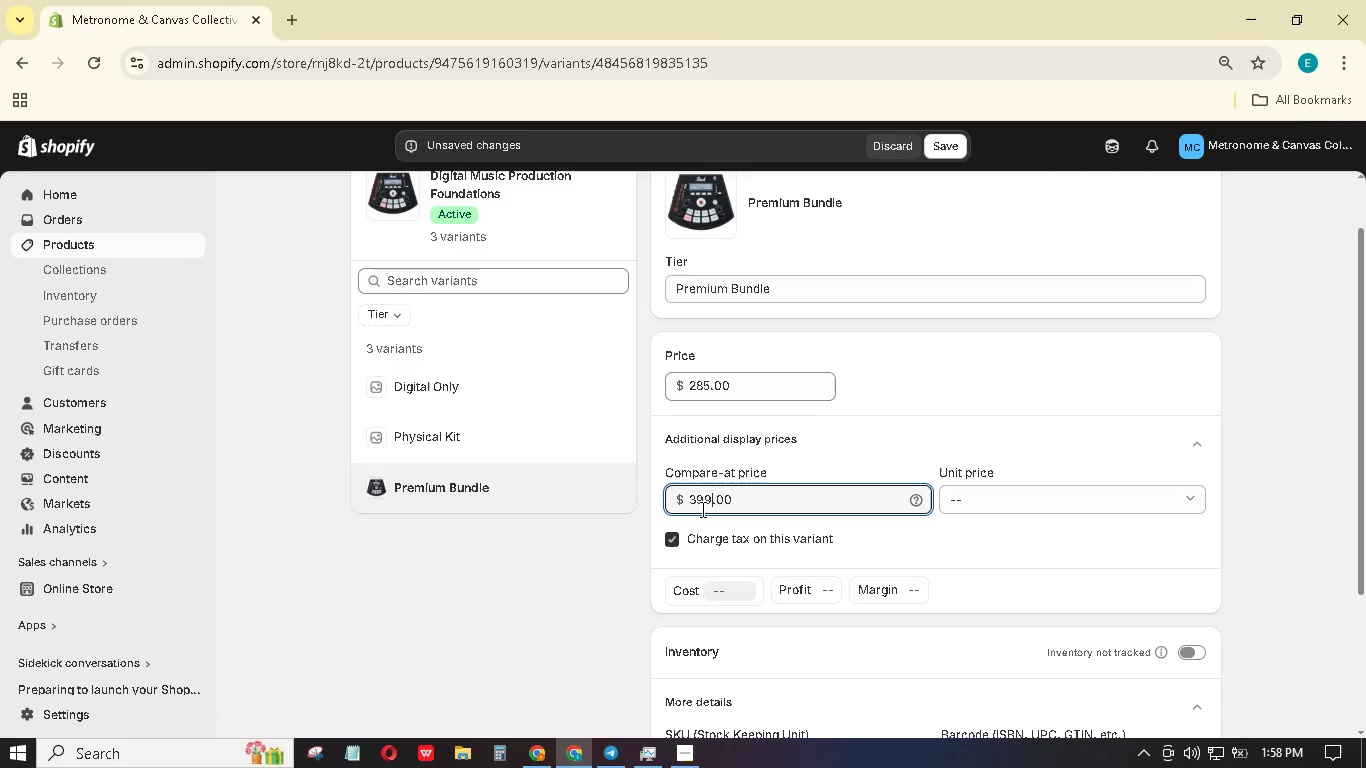 
key(Numpad9)
 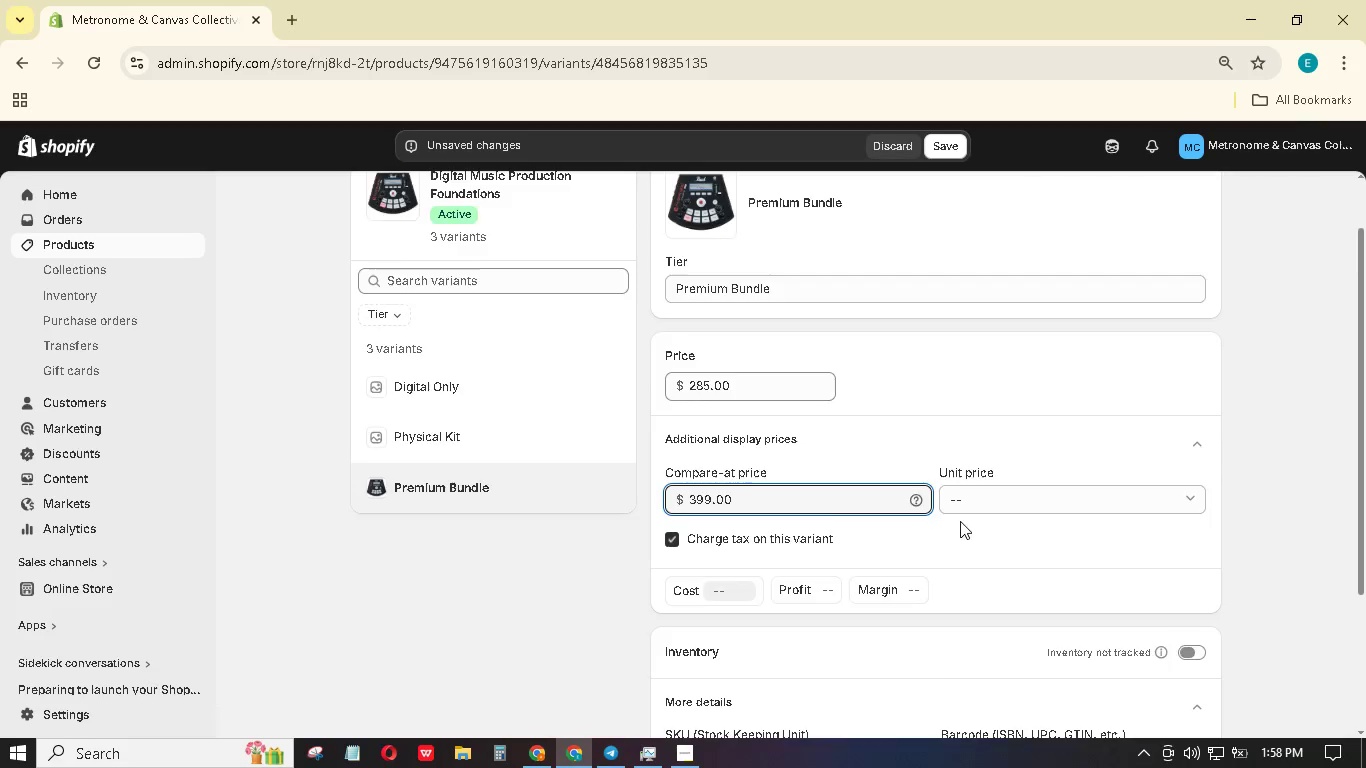 
scroll: coordinate [1161, 544], scroll_direction: down, amount: 15.0
 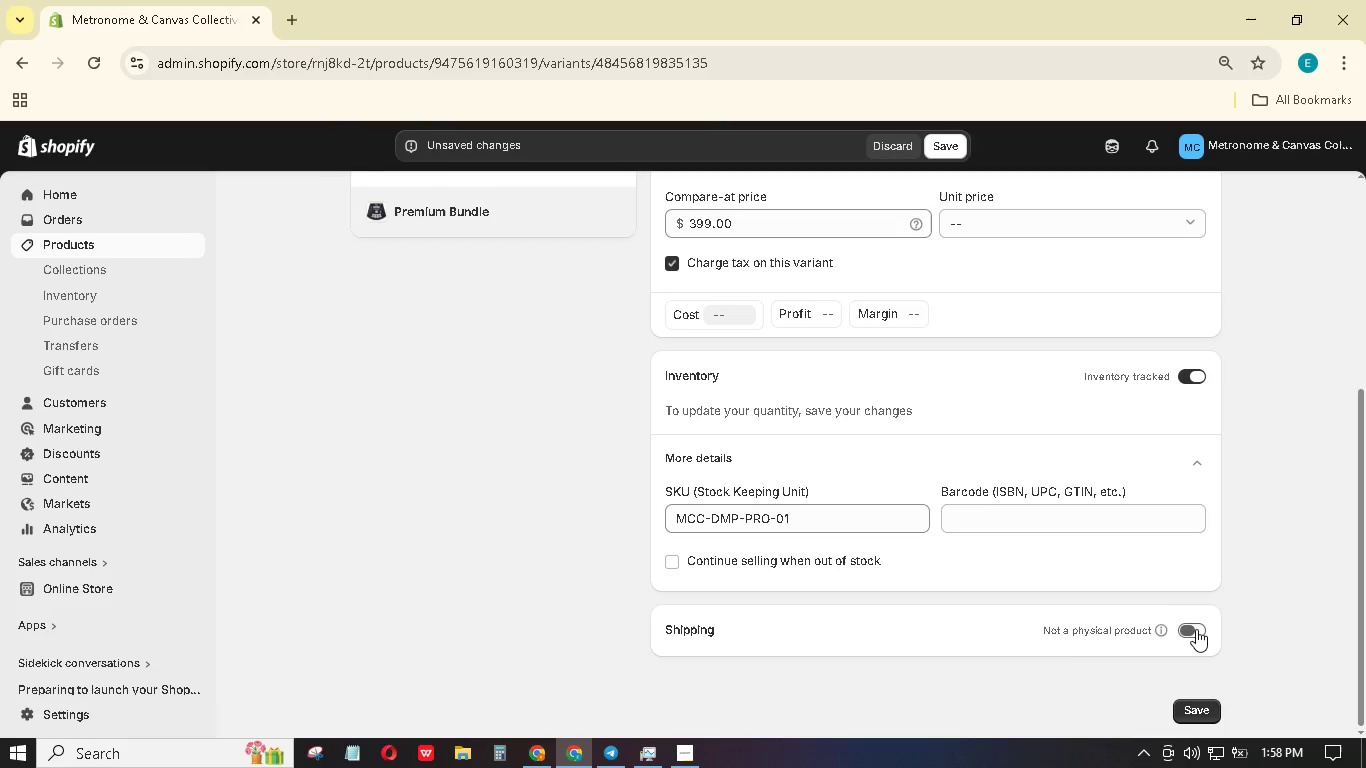 
left_click([1196, 629])
 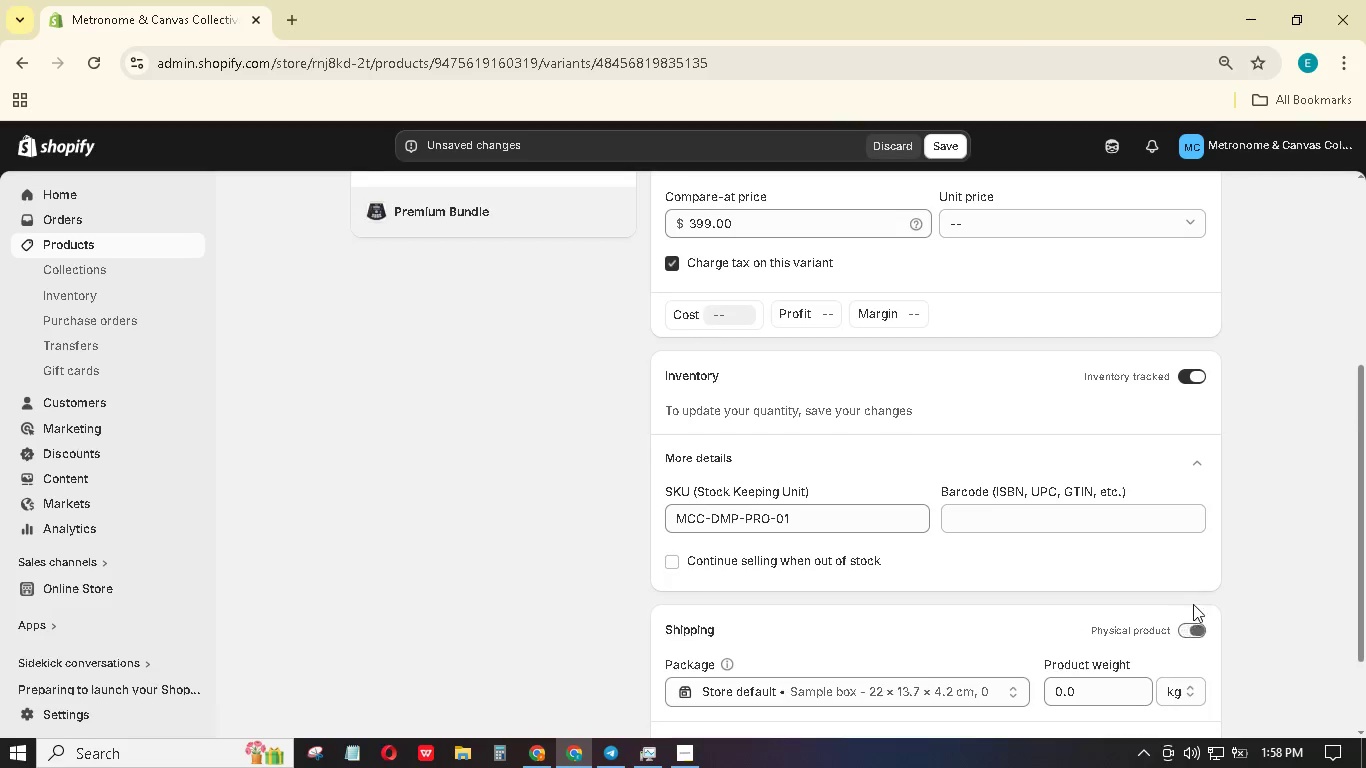 
scroll: coordinate [1193, 604], scroll_direction: down, amount: 6.0
 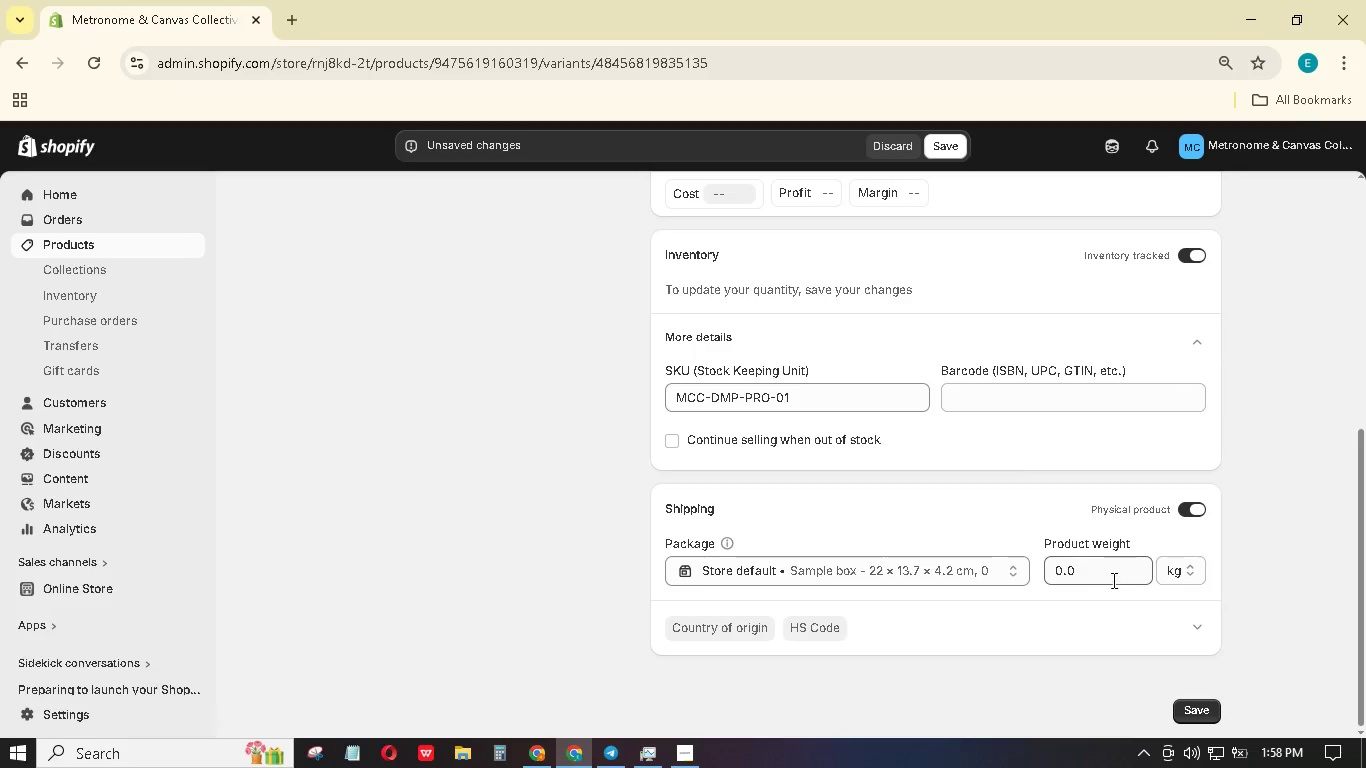 
left_click_drag(start_coordinate=[1124, 567], to_coordinate=[985, 527])
 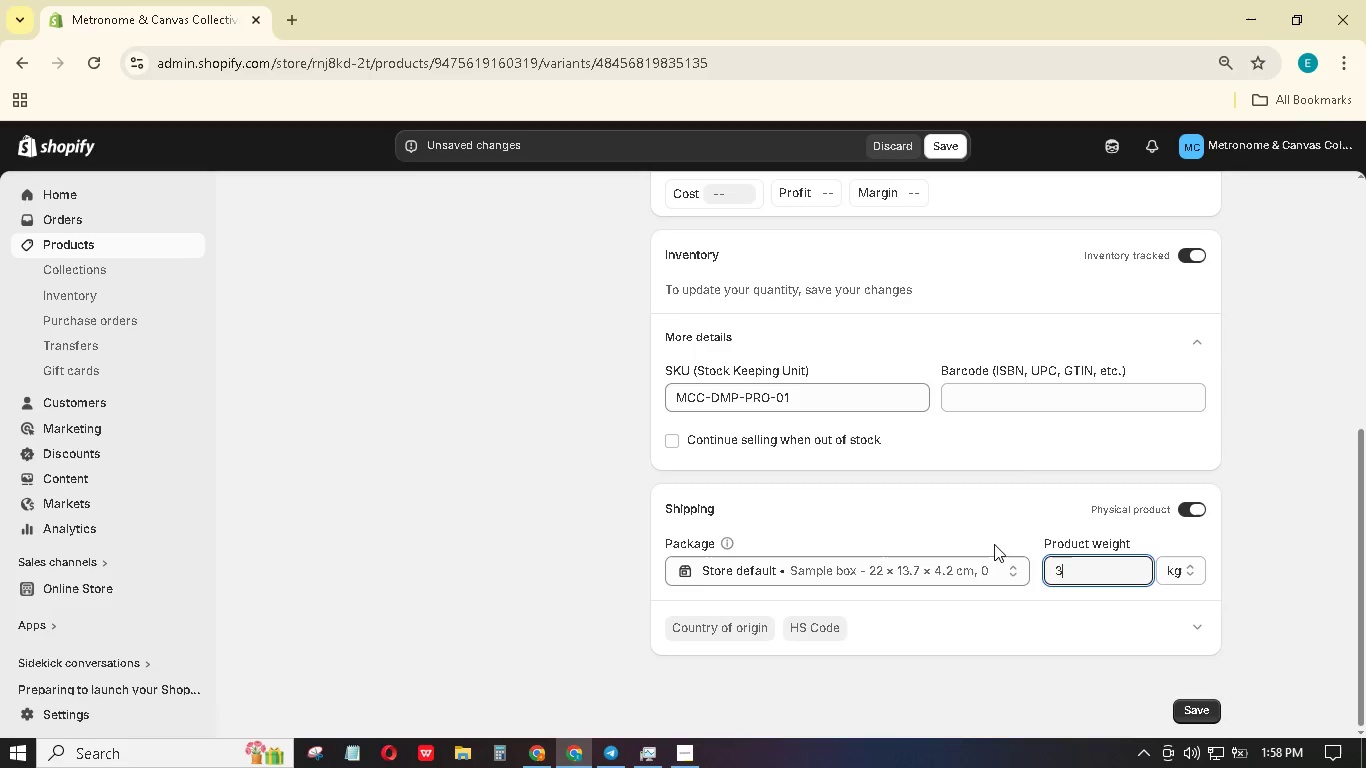 
key(Numpad3)
 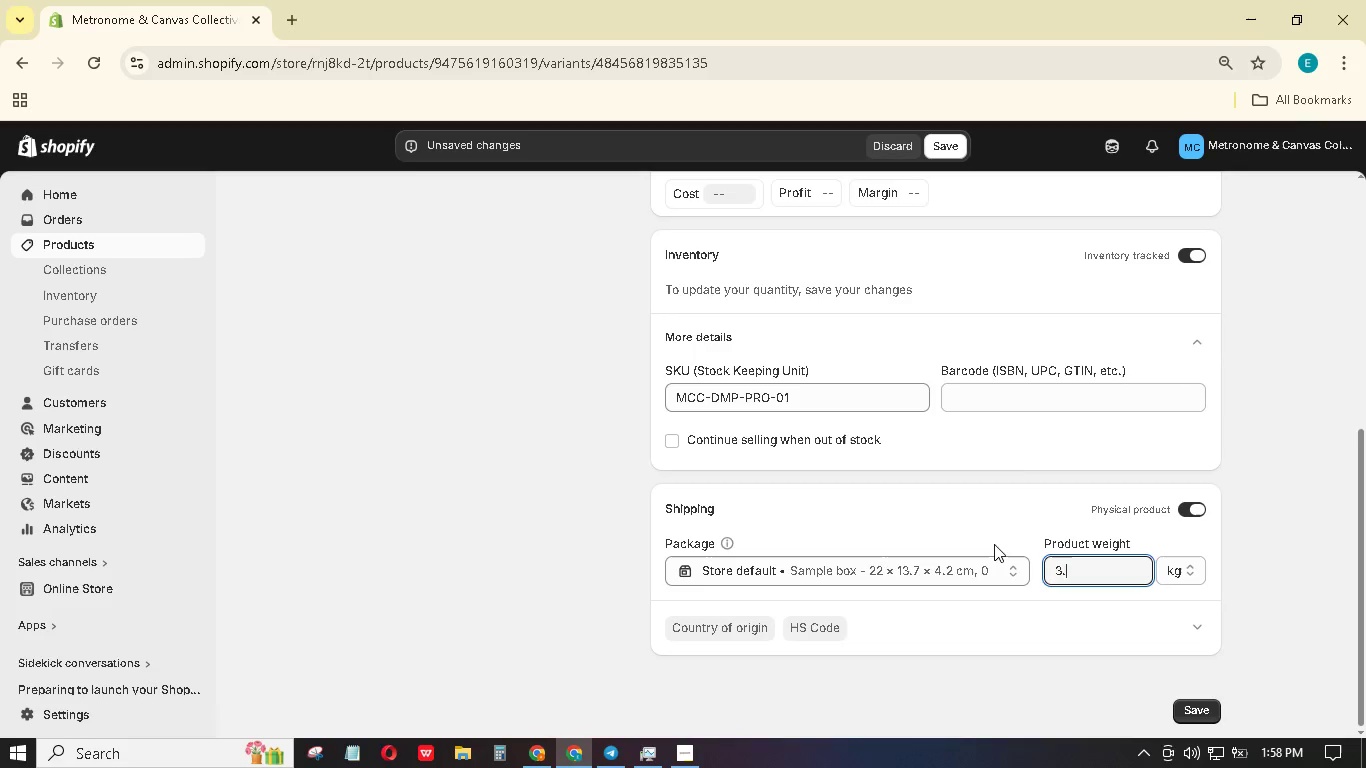 
key(NumpadDecimal)
 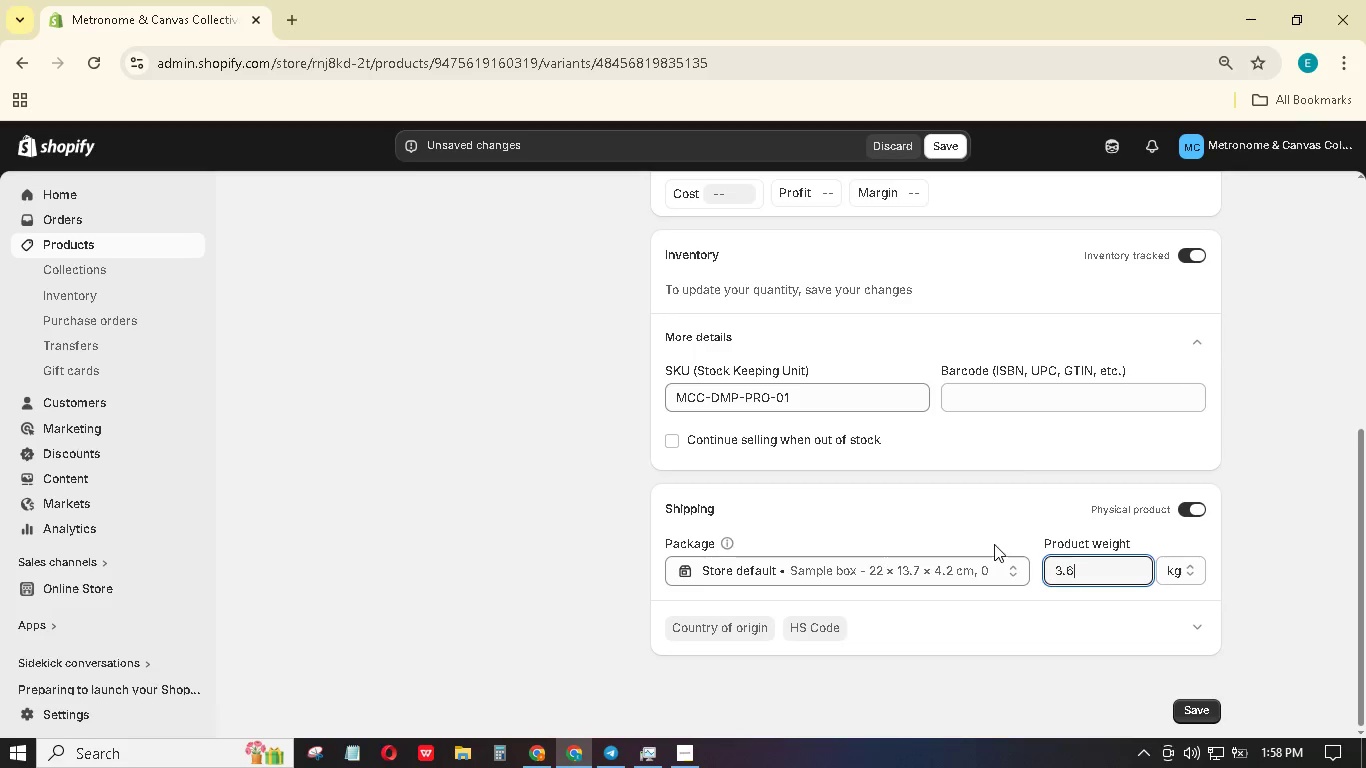 
key(Numpad6)
 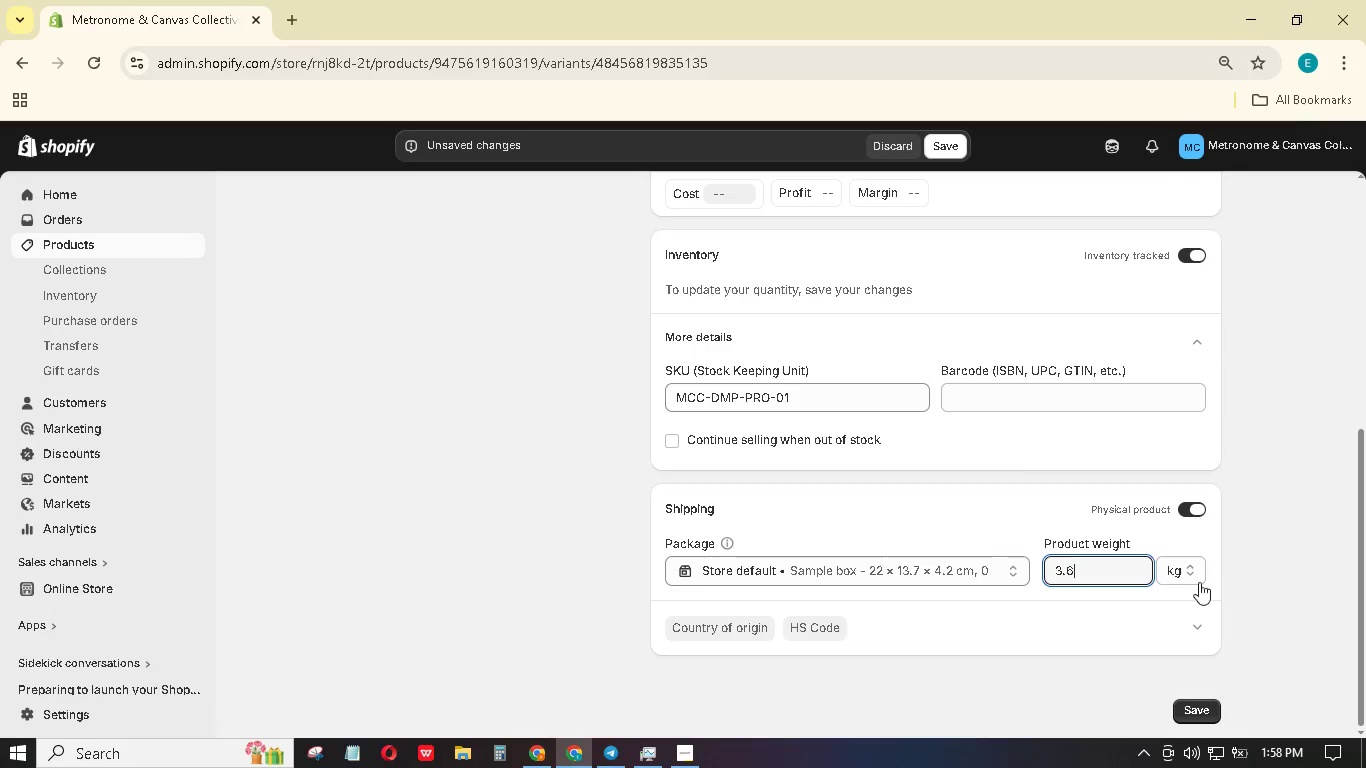 
left_click([1182, 565])
 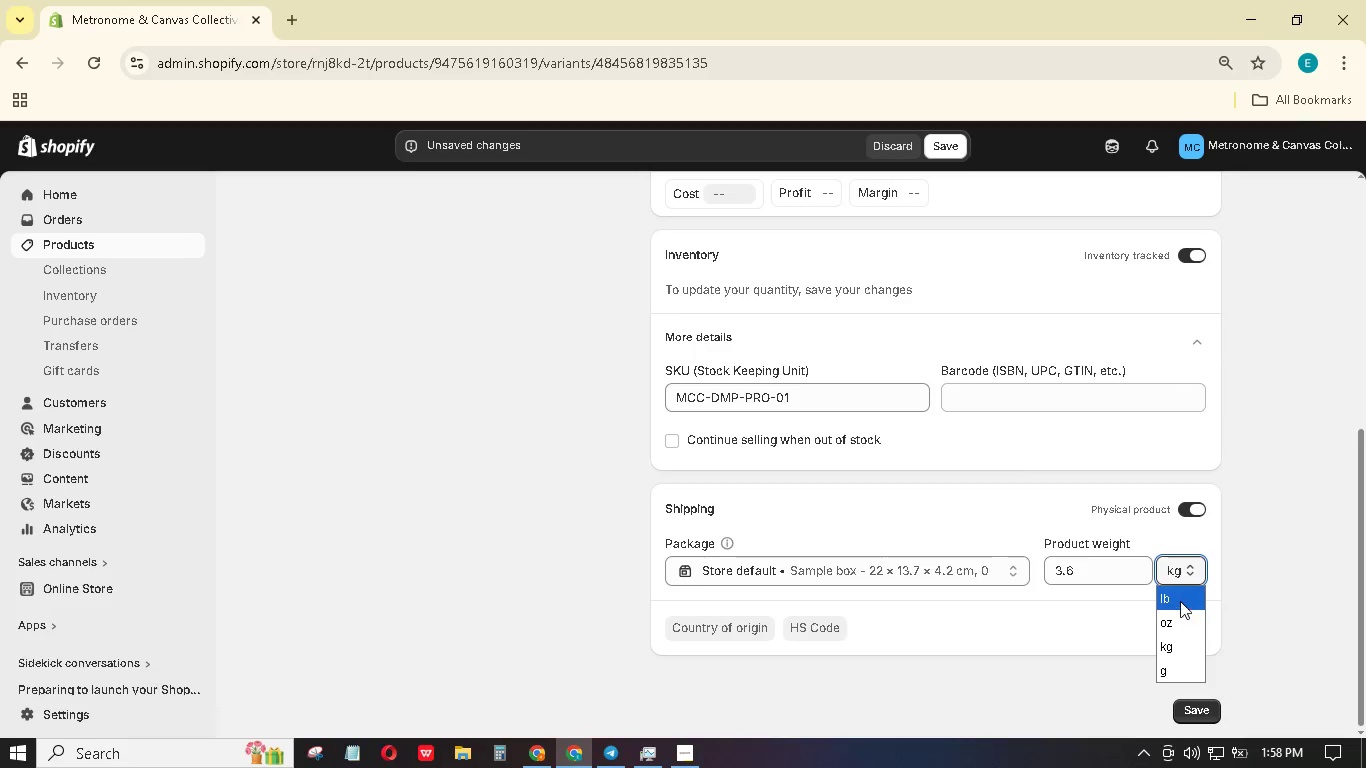 
left_click([1178, 600])
 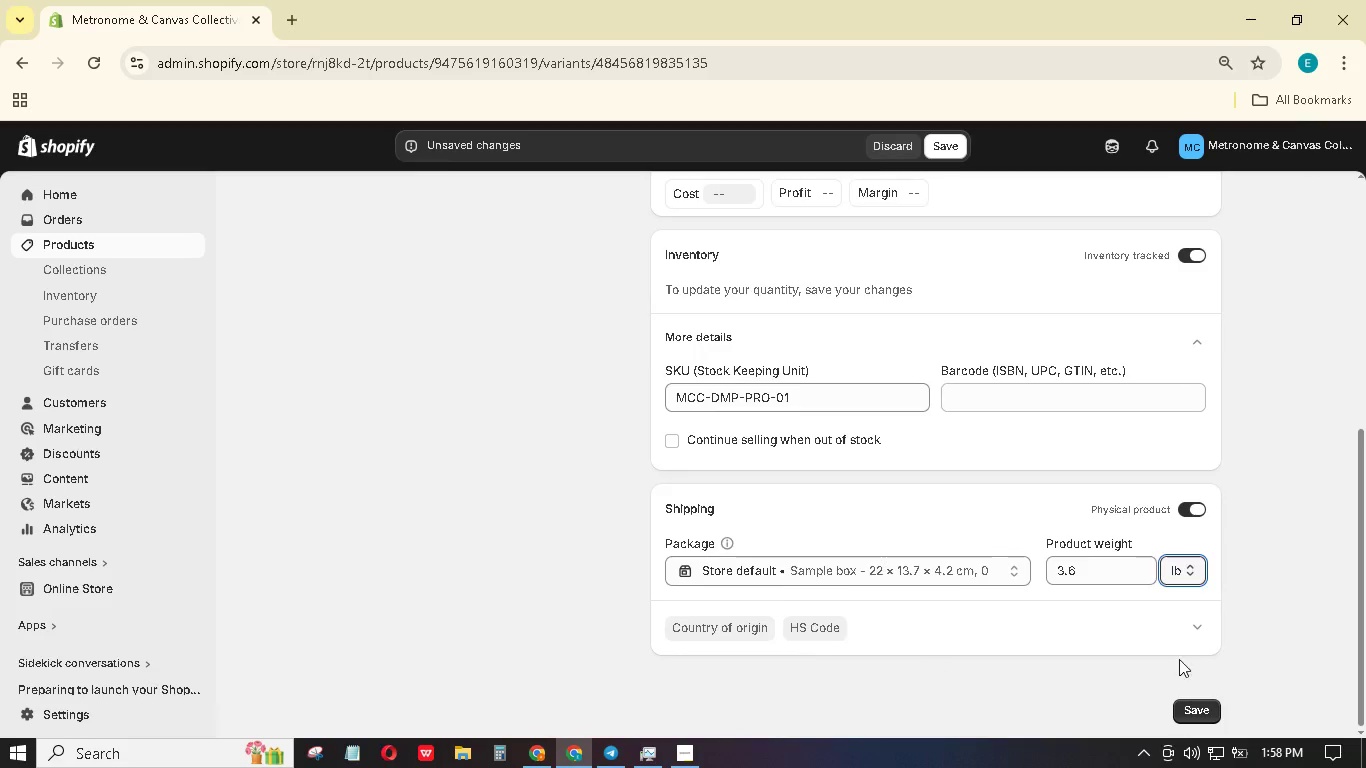 
scroll: coordinate [1179, 659], scroll_direction: up, amount: 5.0
 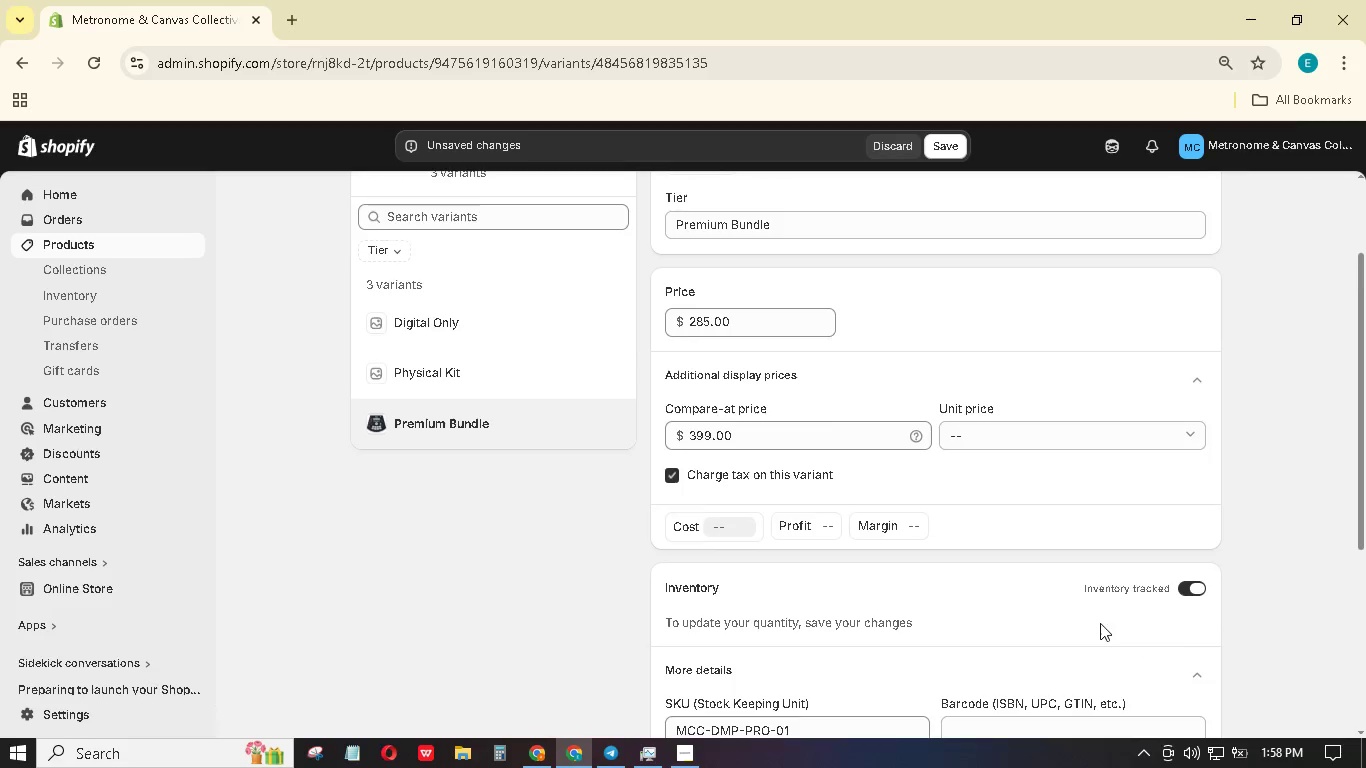 
scroll: coordinate [1097, 623], scroll_direction: down, amount: 6.0
 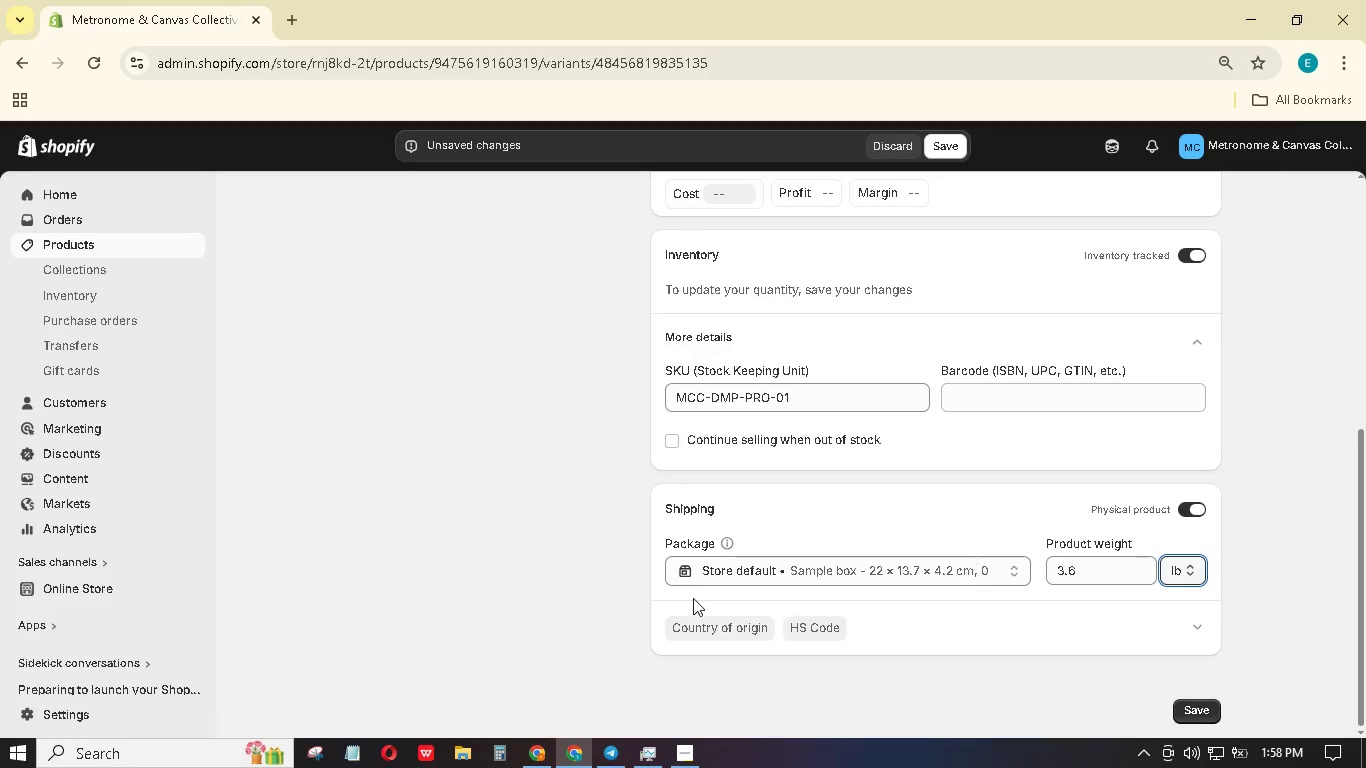 
scroll: coordinate [899, 559], scroll_direction: up, amount: 3.0
 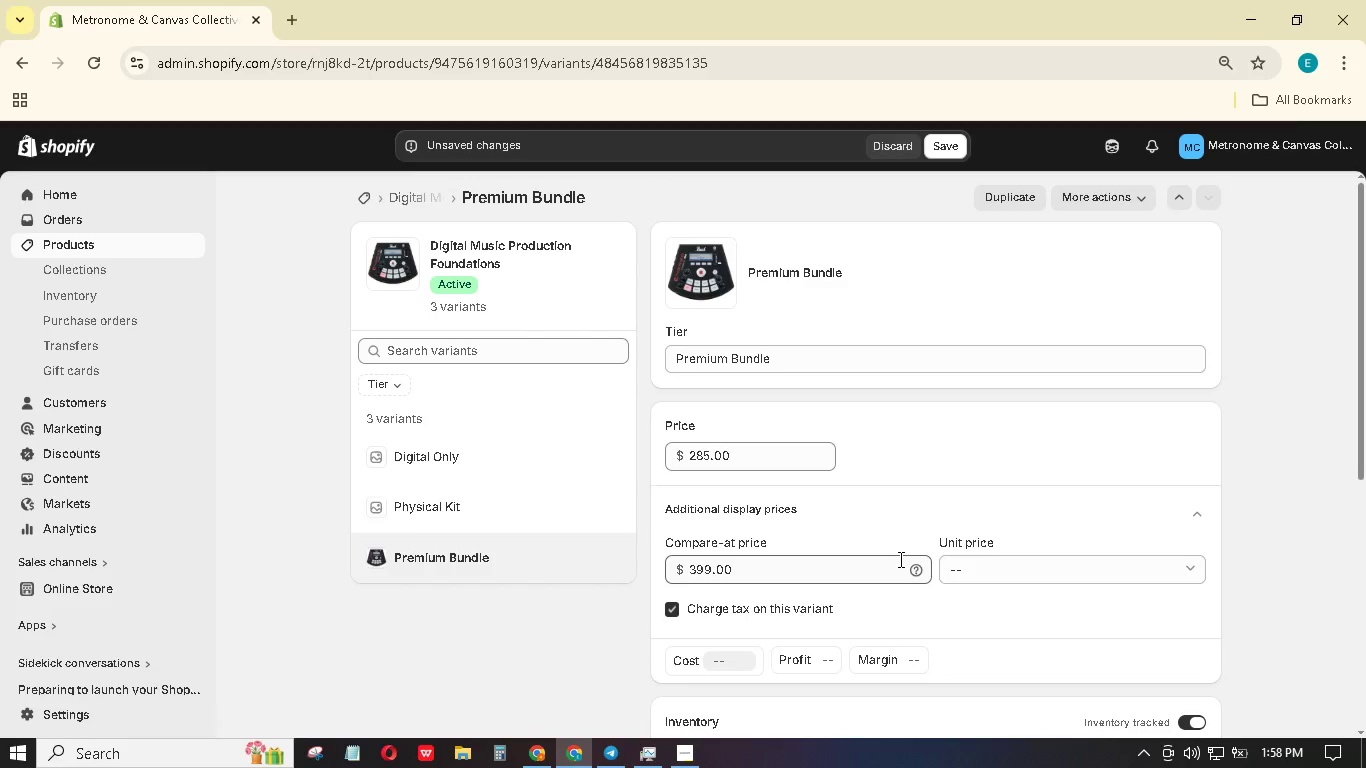 
scroll: coordinate [899, 559], scroll_direction: down, amount: 4.0
 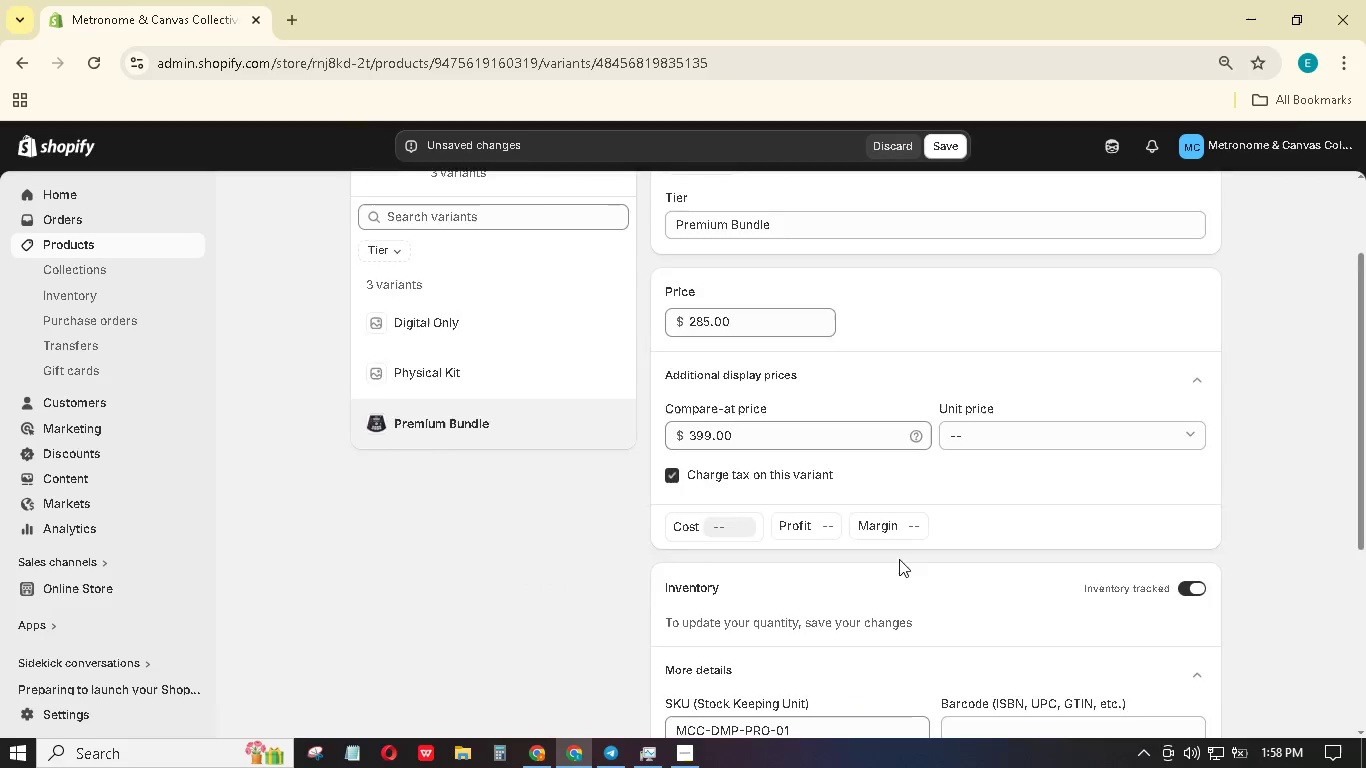 
scroll: coordinate [900, 558], scroll_direction: up, amount: 7.0
 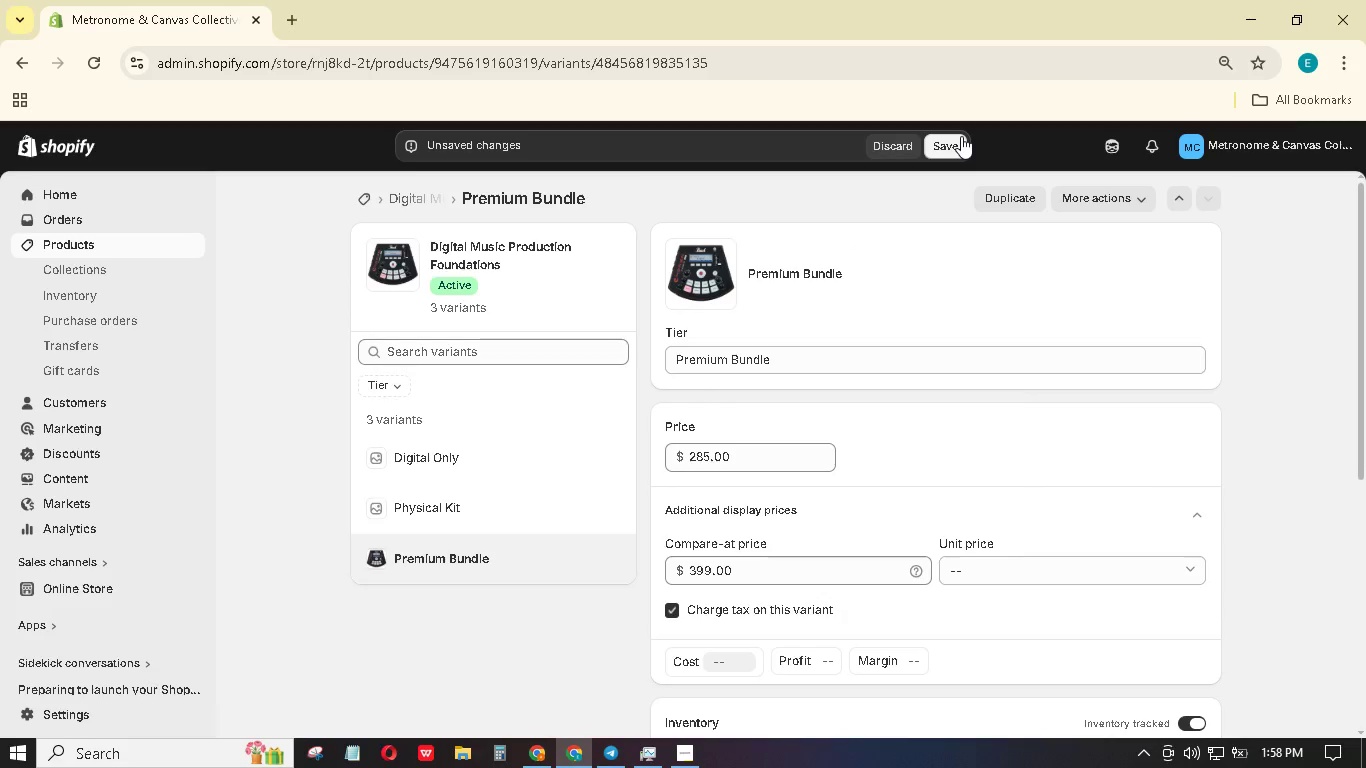 
left_click([961, 136])
 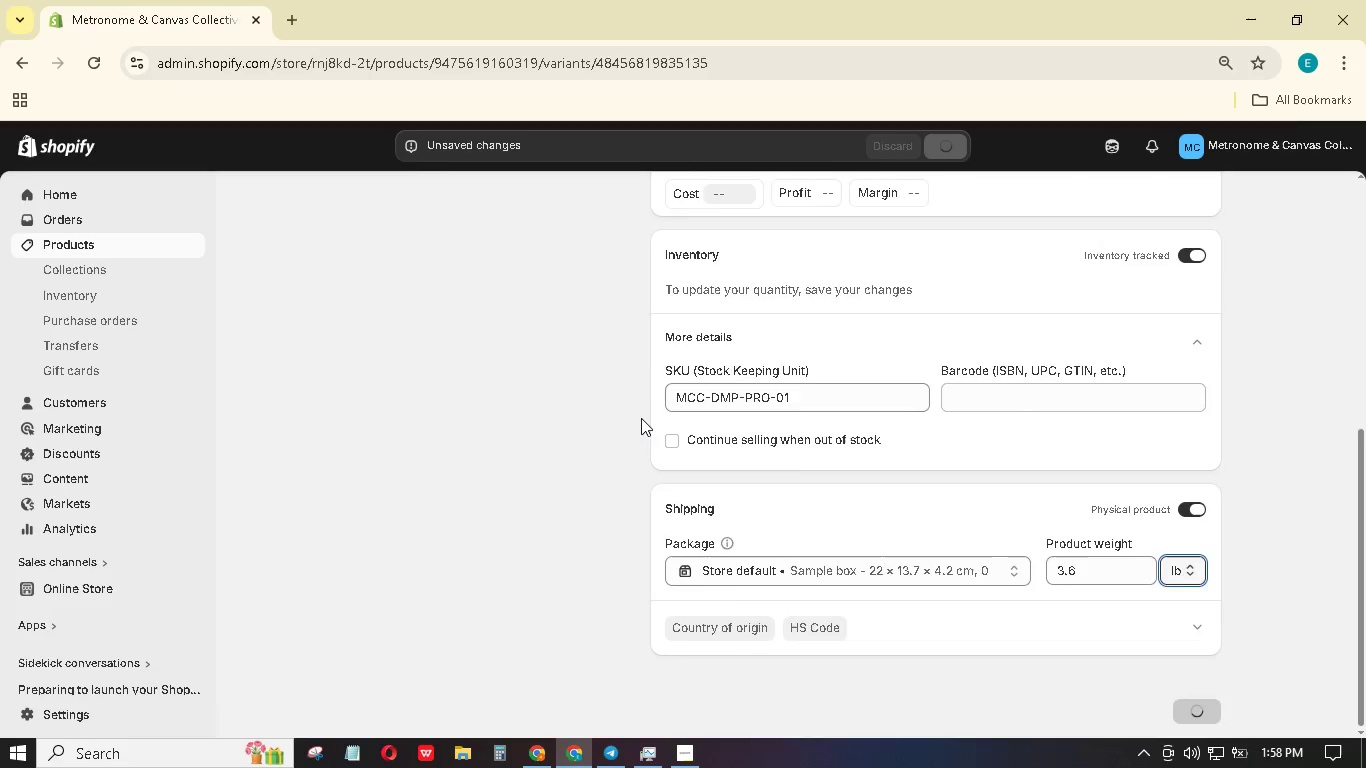 
scroll: coordinate [645, 421], scroll_direction: up, amount: 8.0
 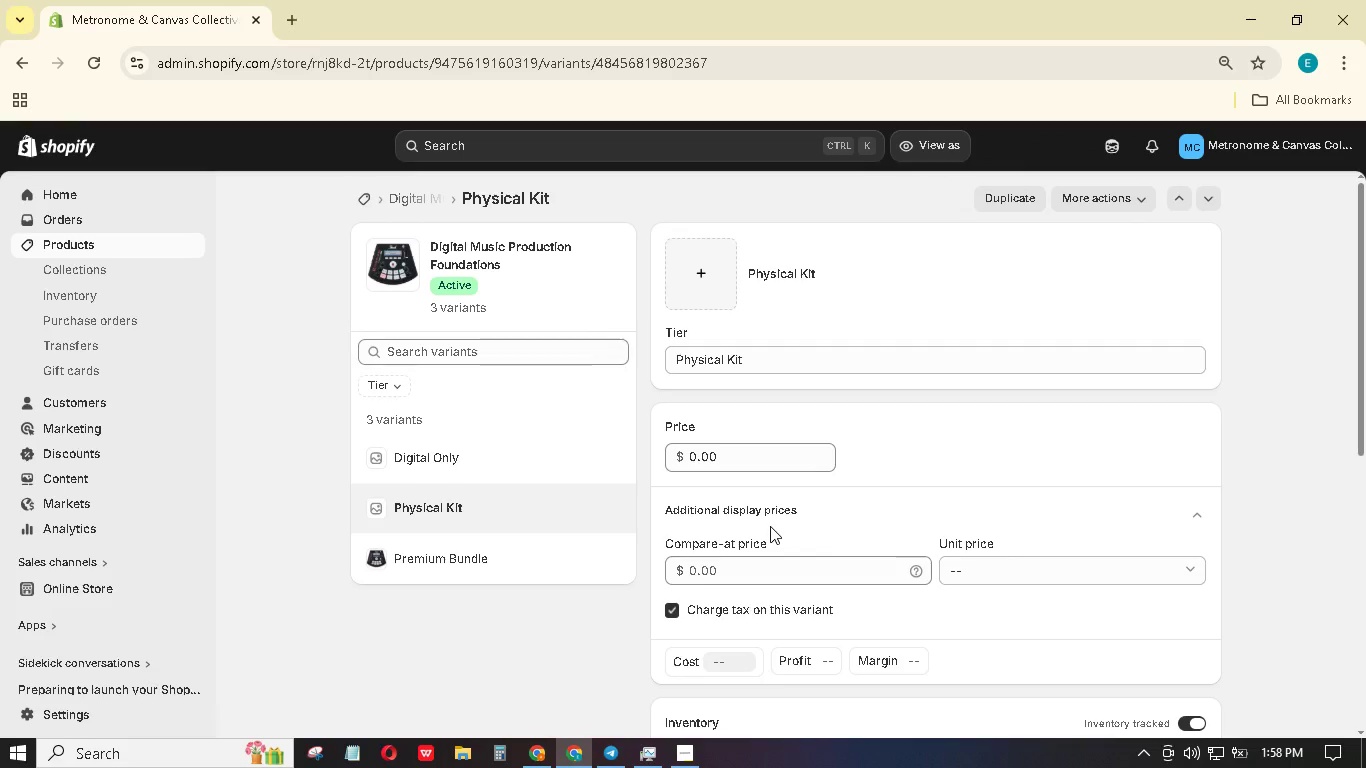 
wait(12.95)
 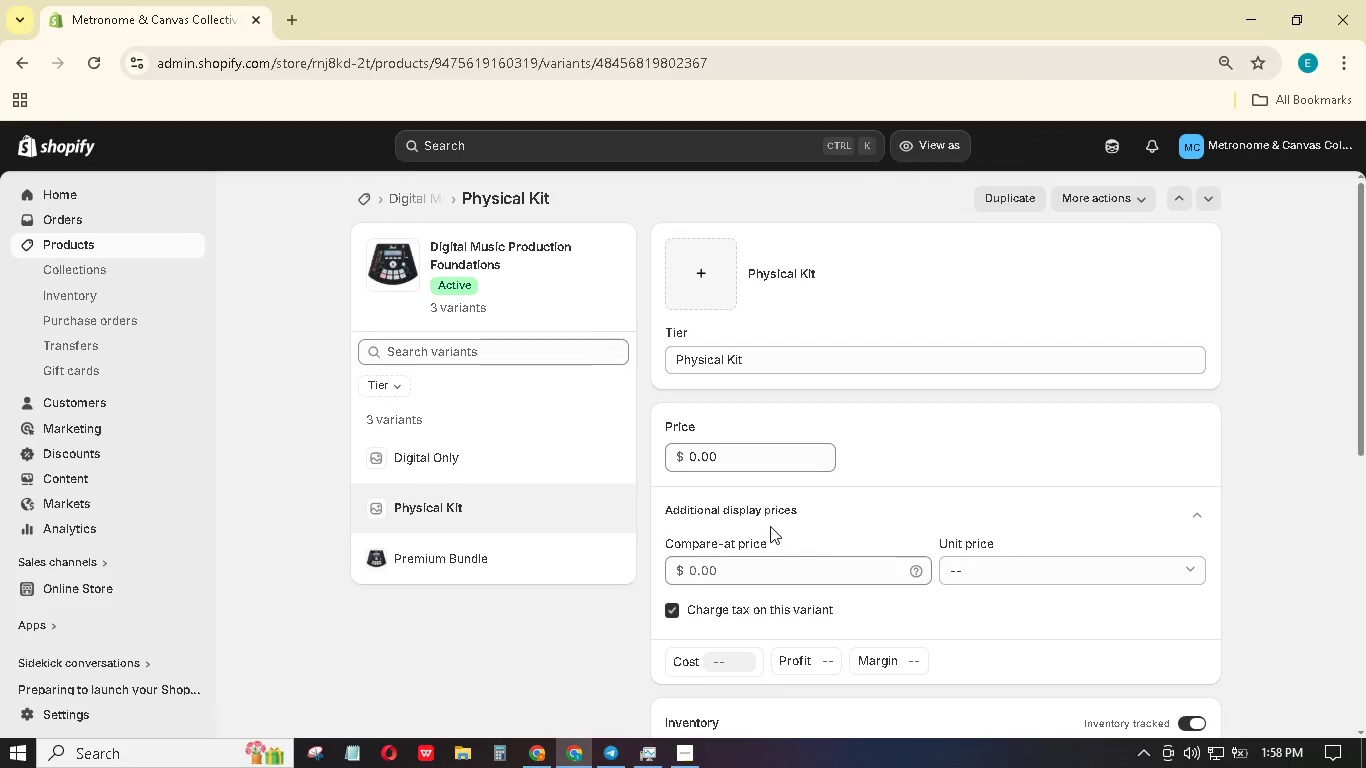 
left_click([310, 518])
 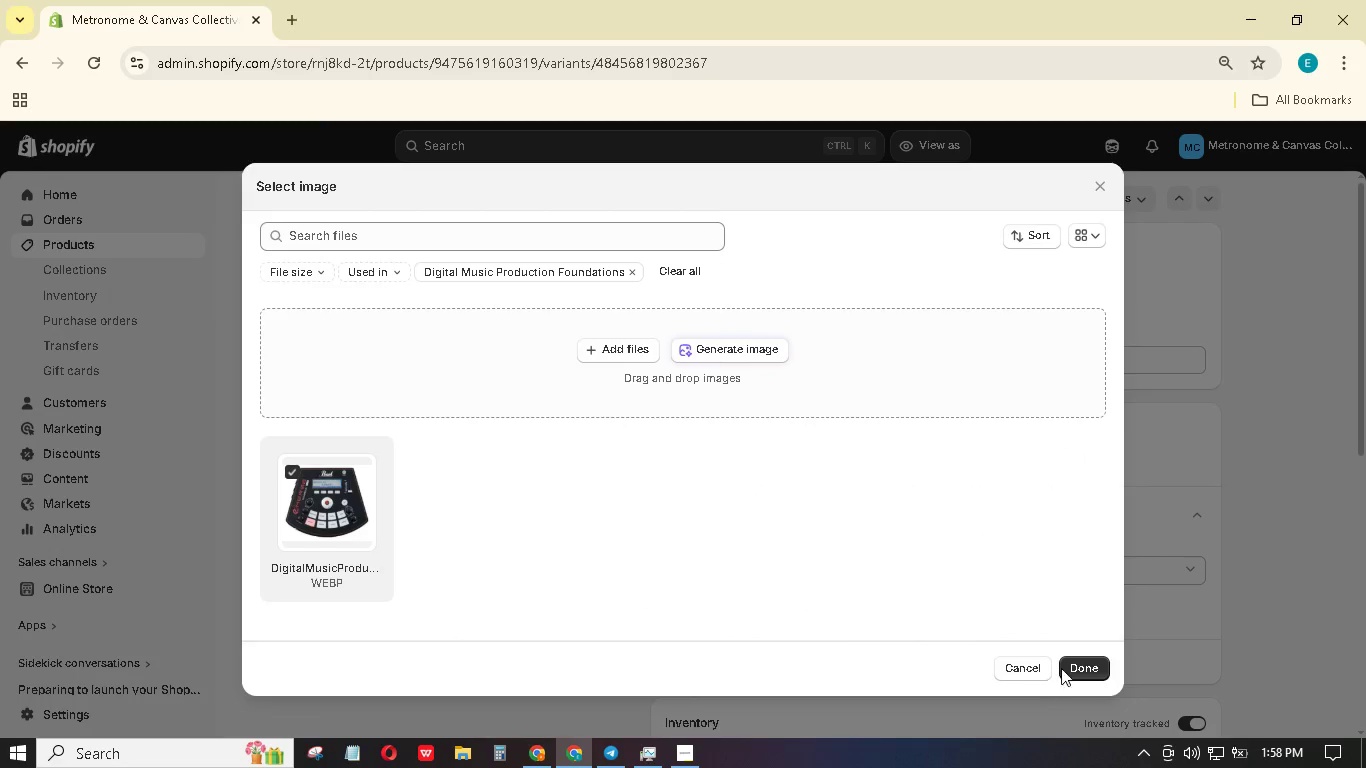 
left_click([1085, 663])
 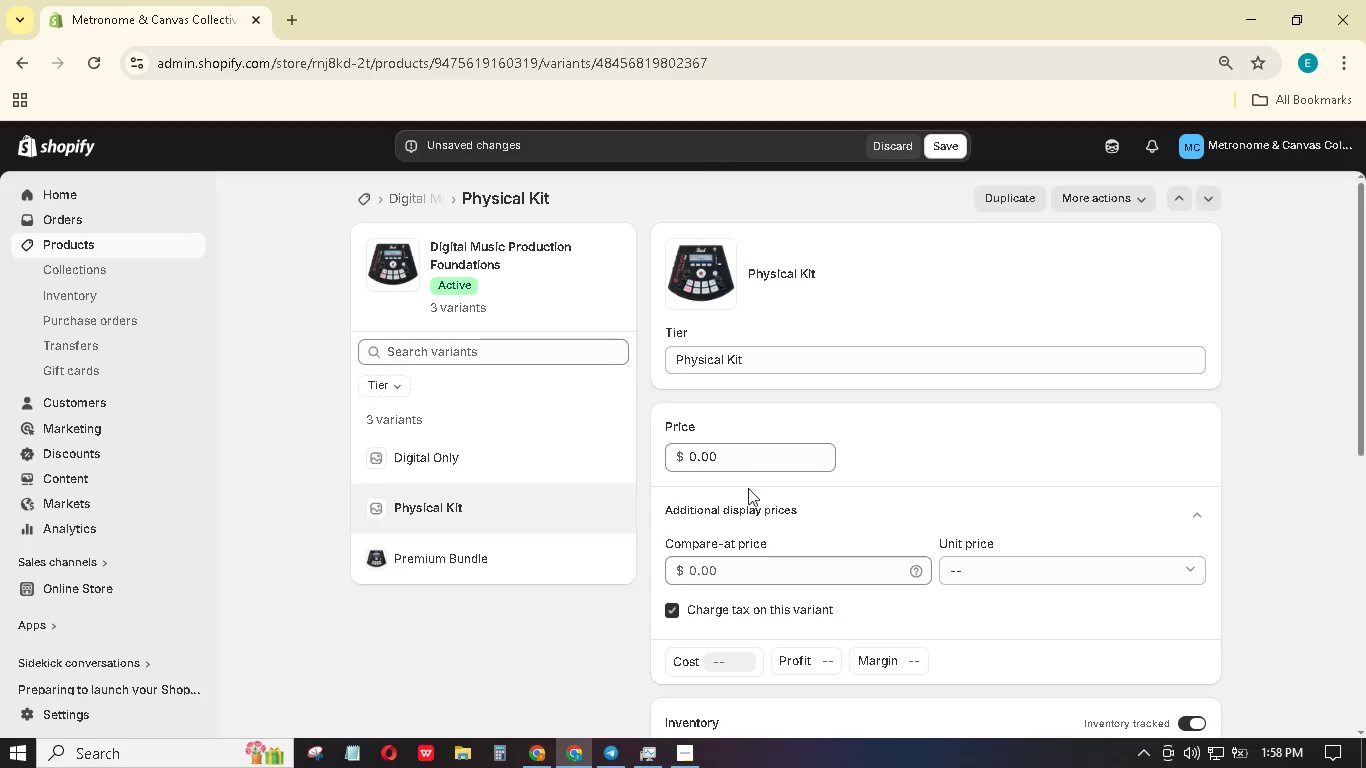 
left_click_drag(start_coordinate=[750, 462], to_coordinate=[643, 415])
 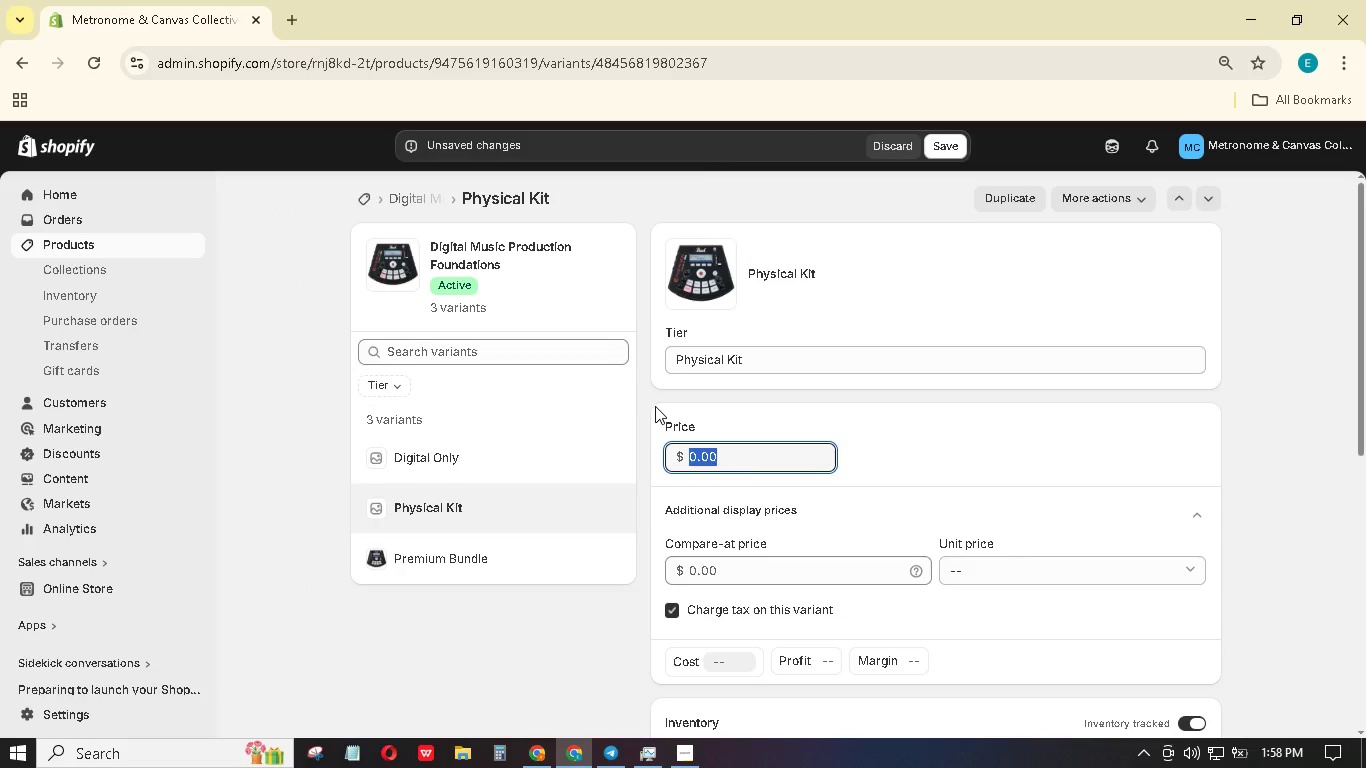 
key(Numpad1)
 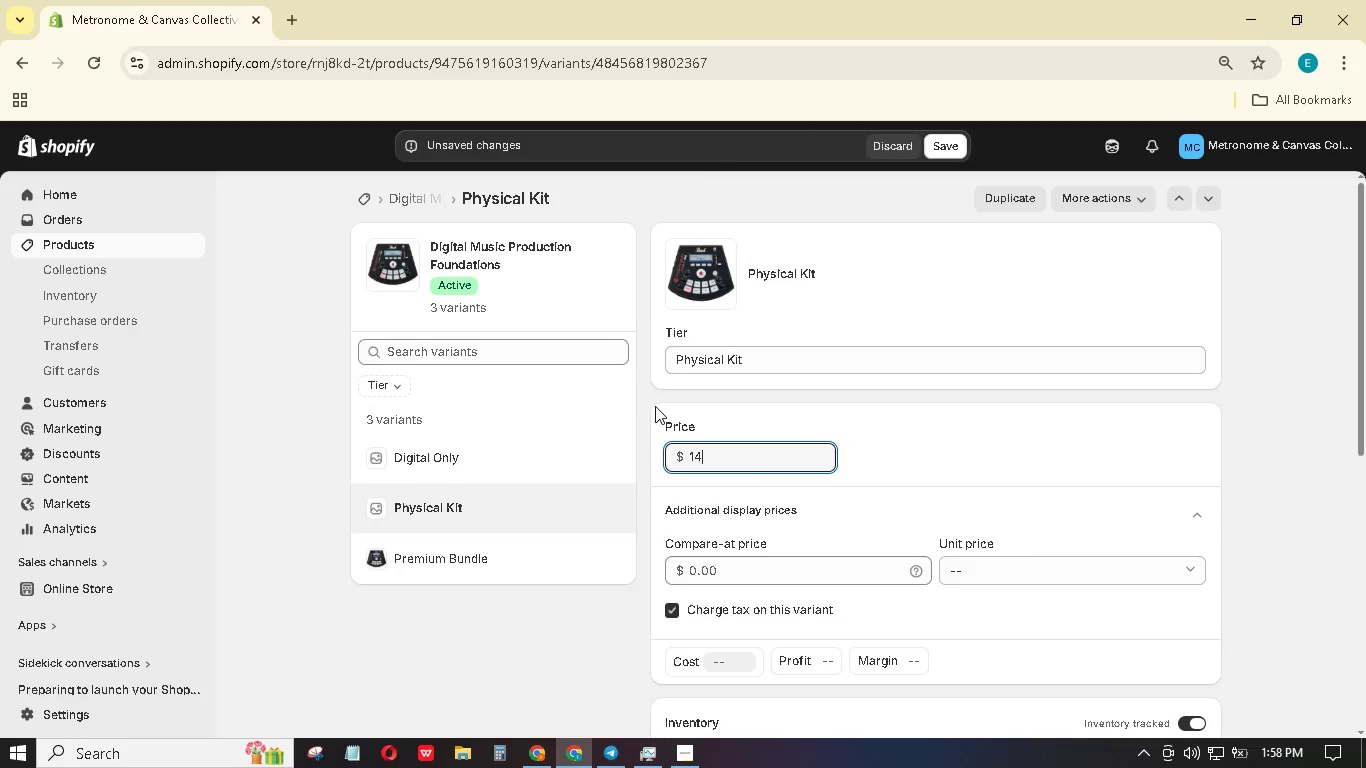 
key(Numpad4)
 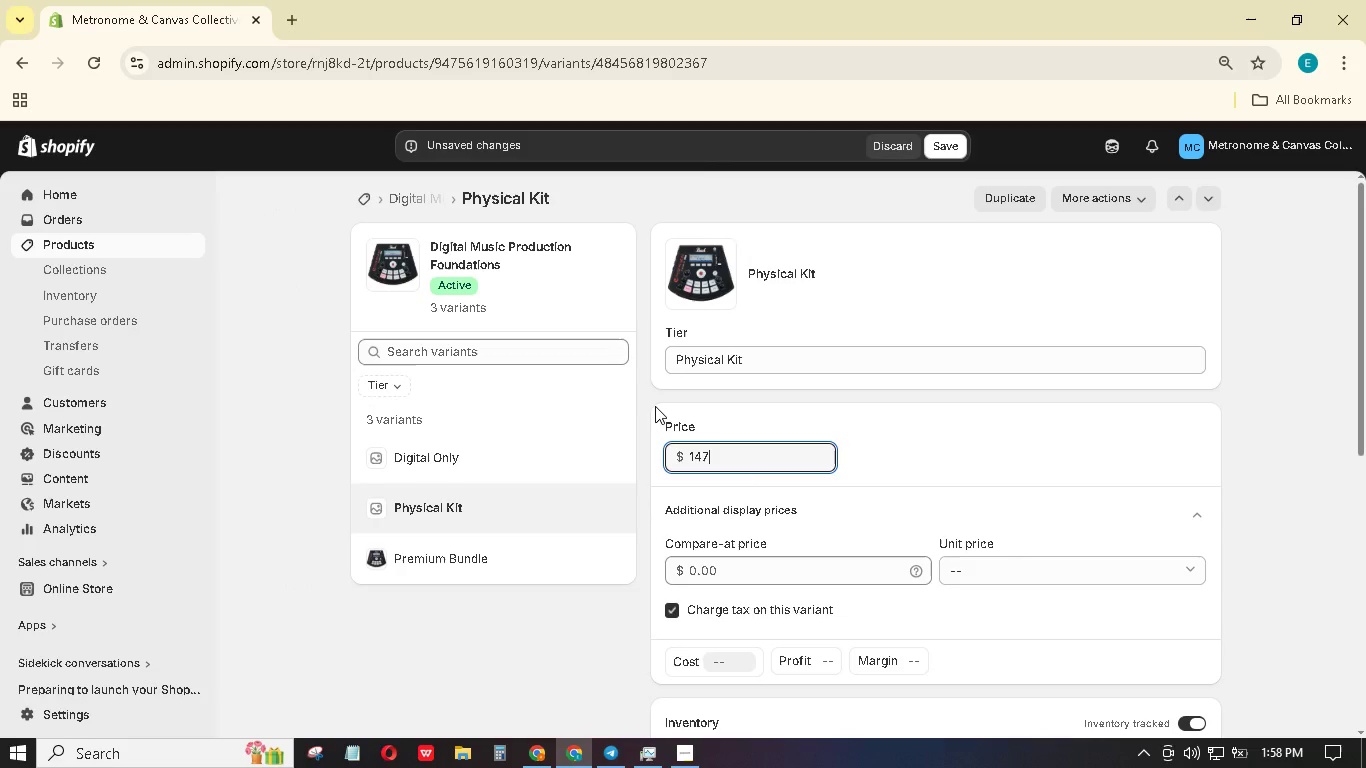 
key(Numpad7)
 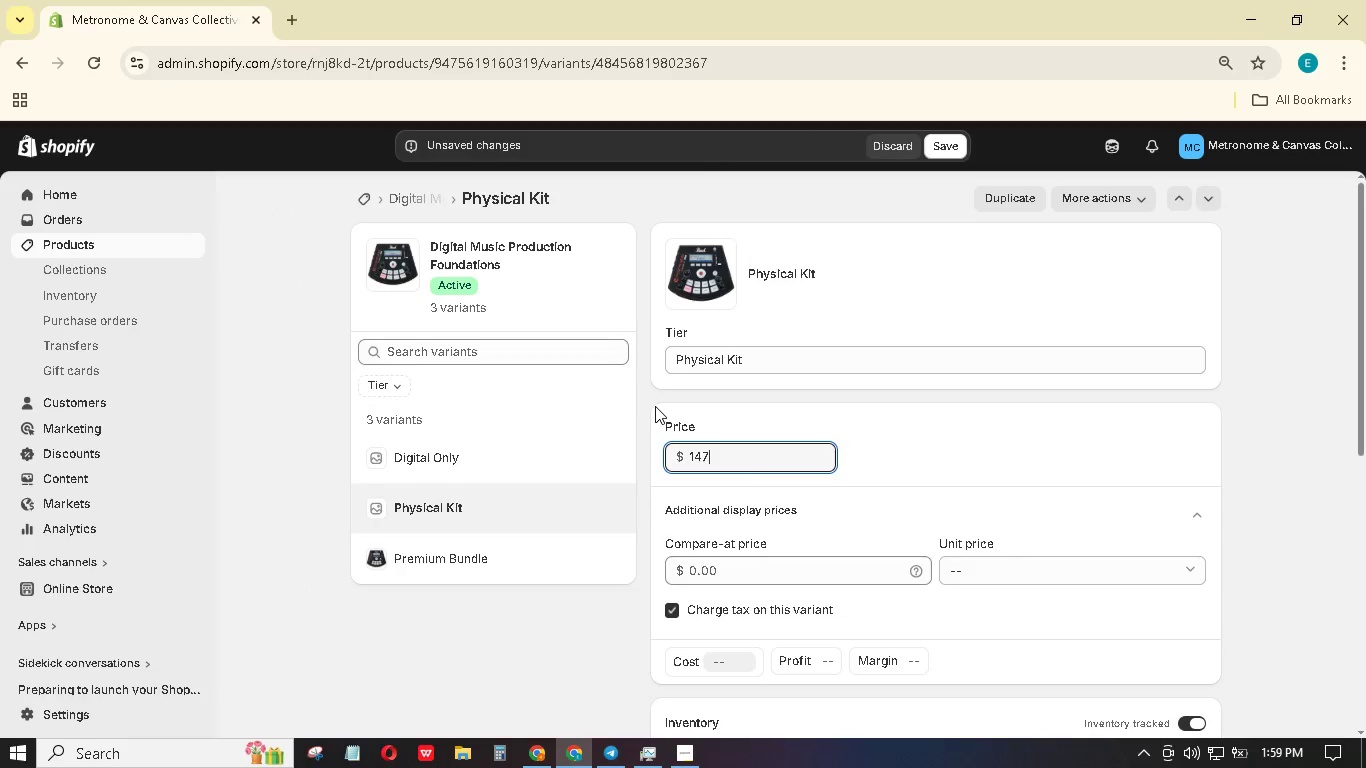 
key(Backspace)
 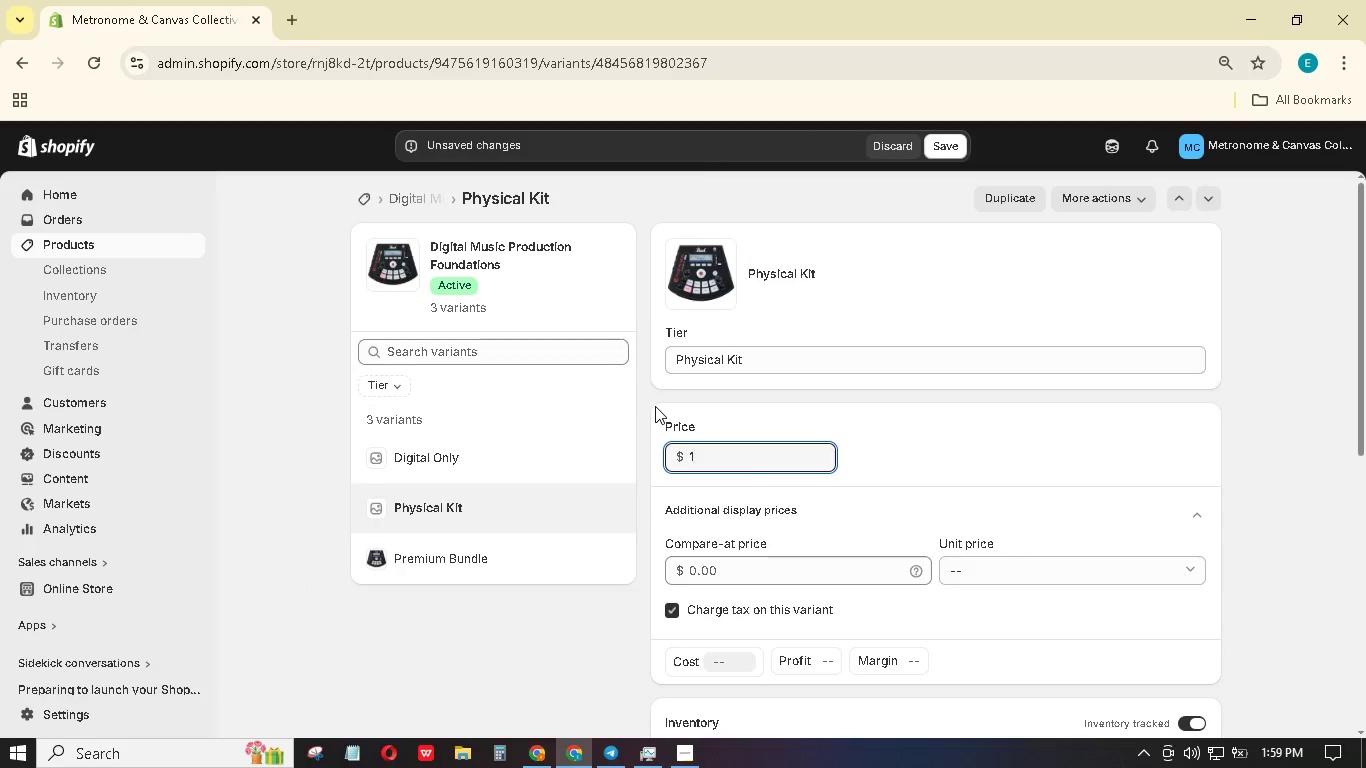 
key(Backspace)
 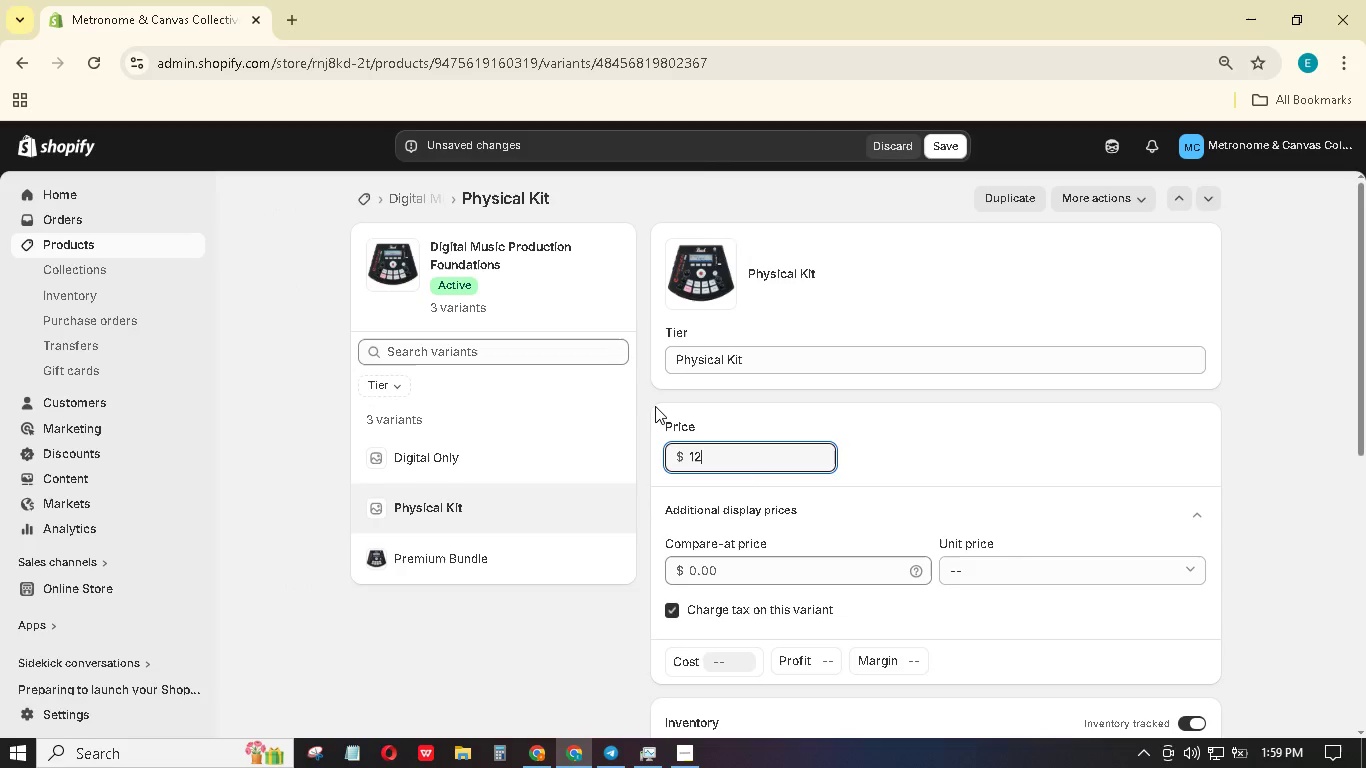 
key(Numpad2)
 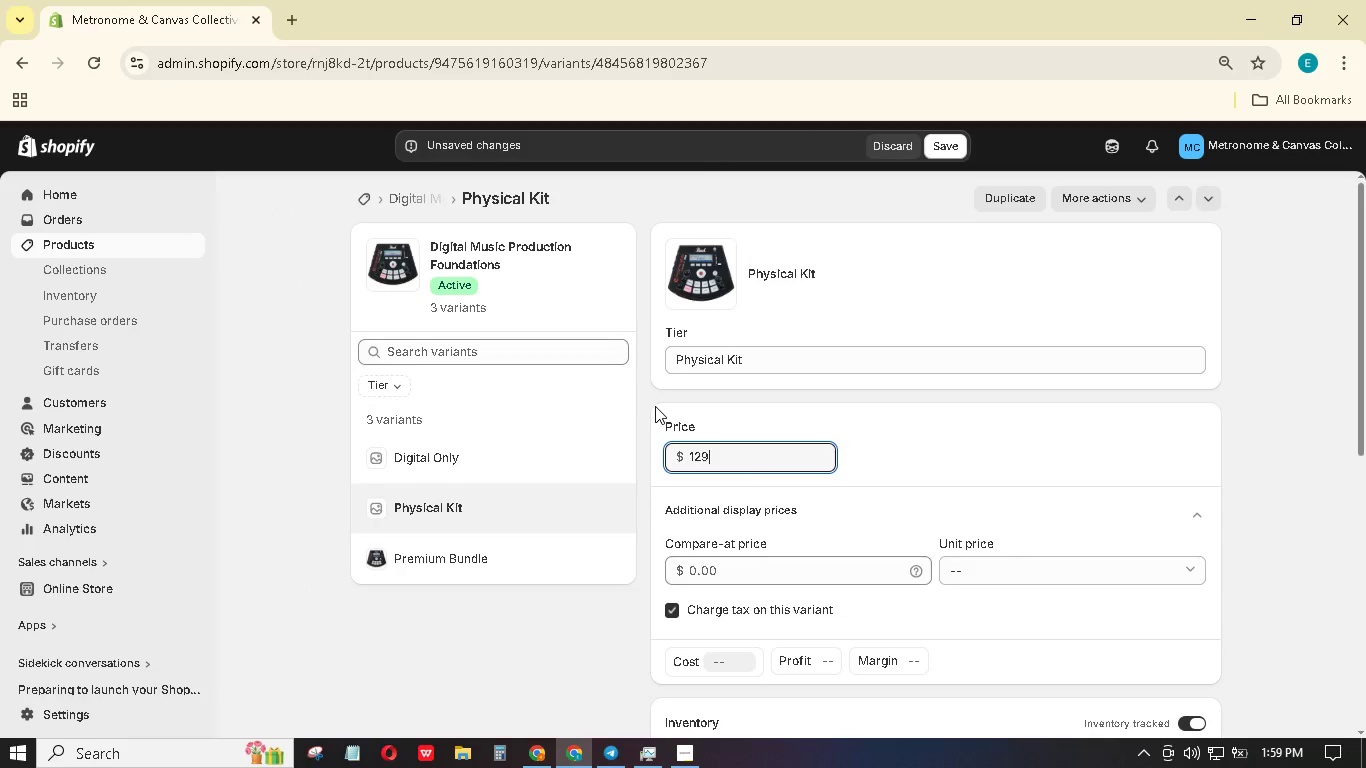 
key(Numpad9)
 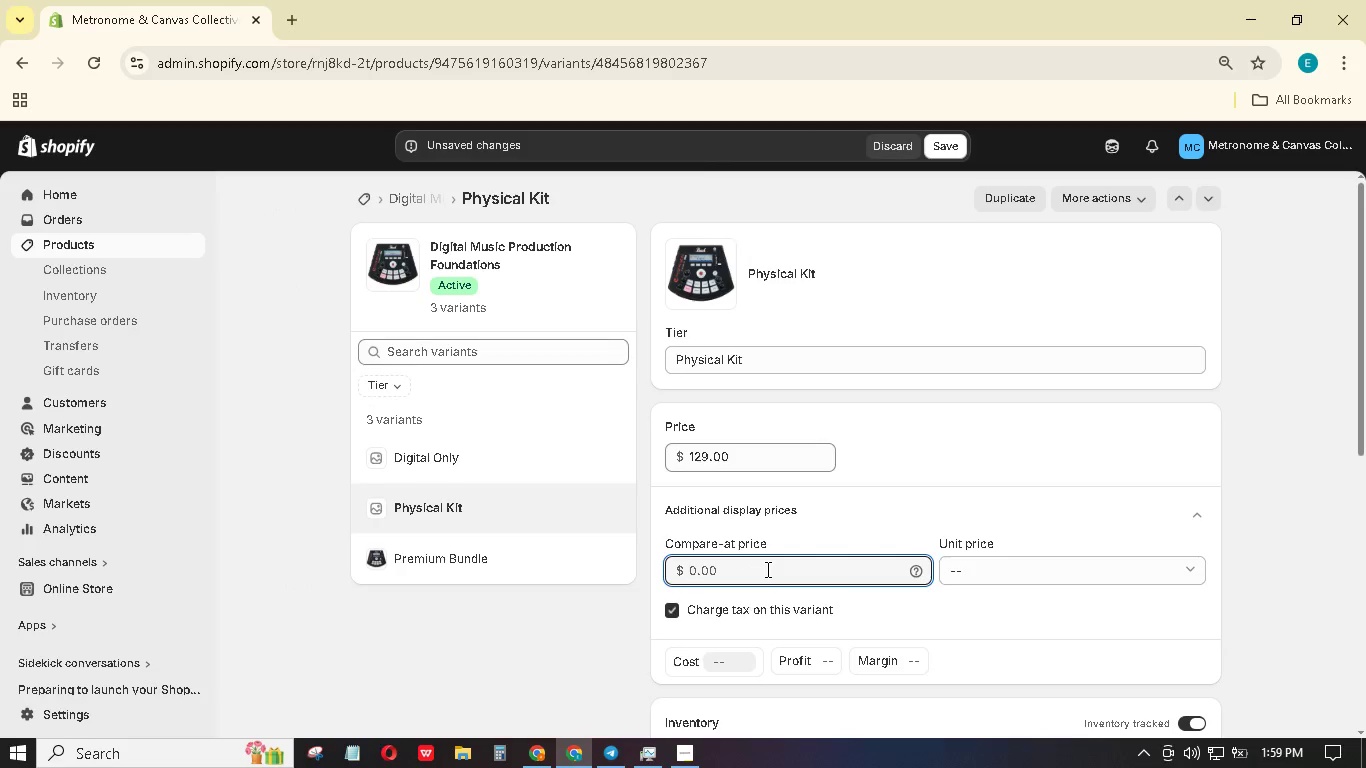 
key(Numpad1)
 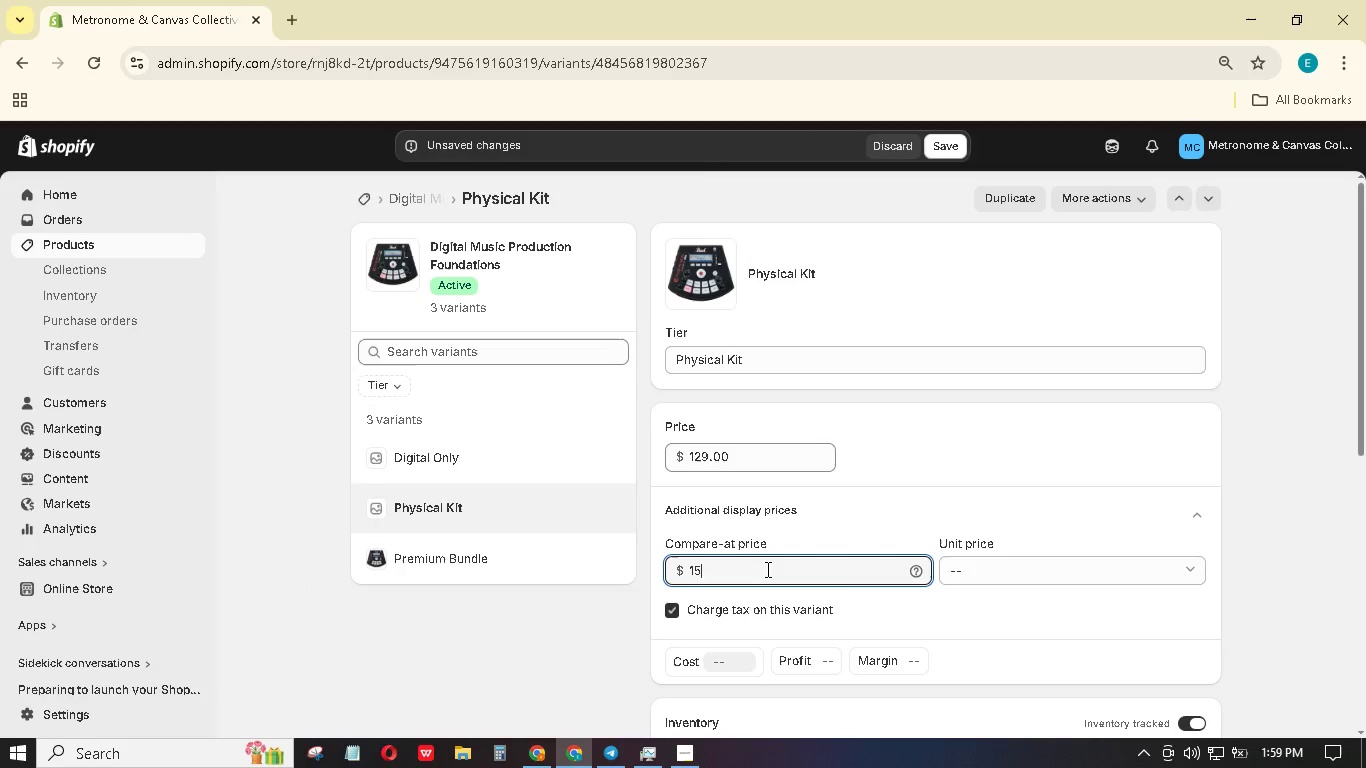 
key(Numpad5)
 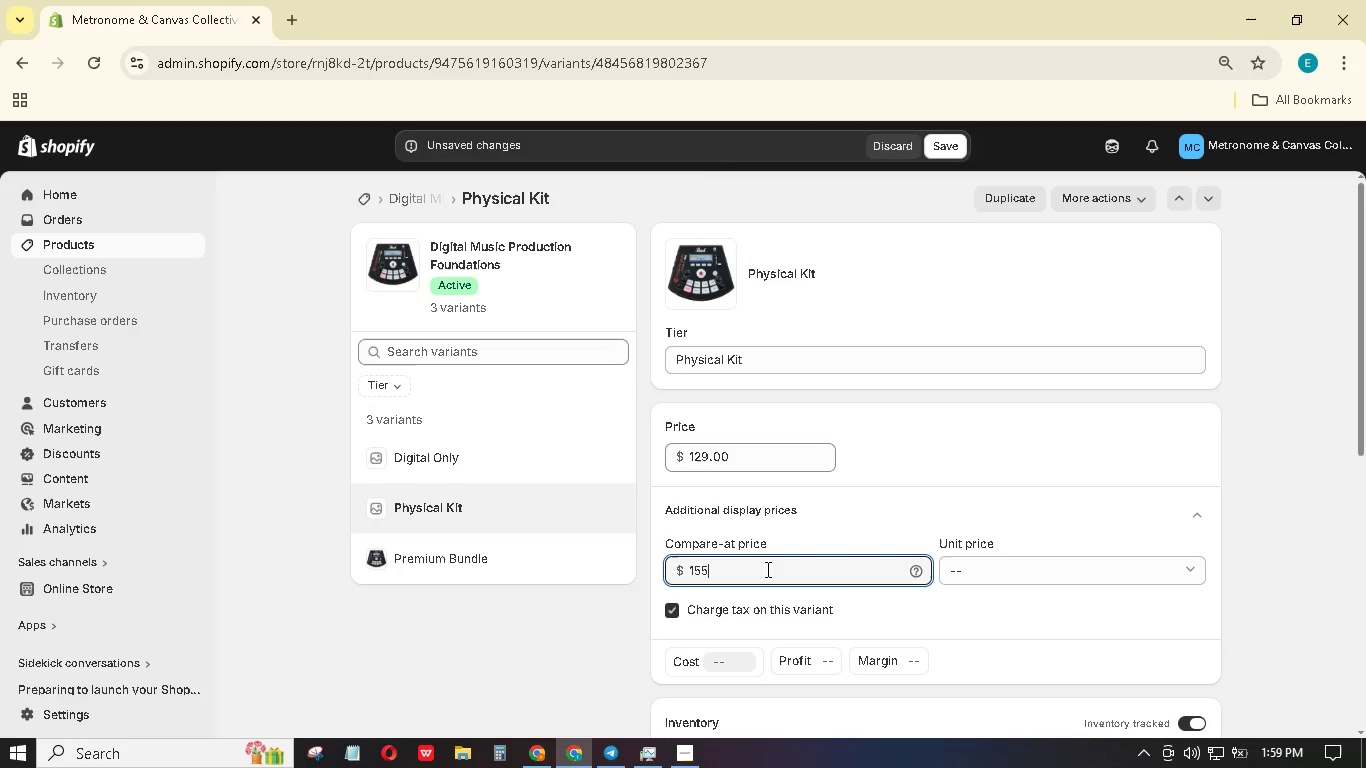 
key(Numpad5)
 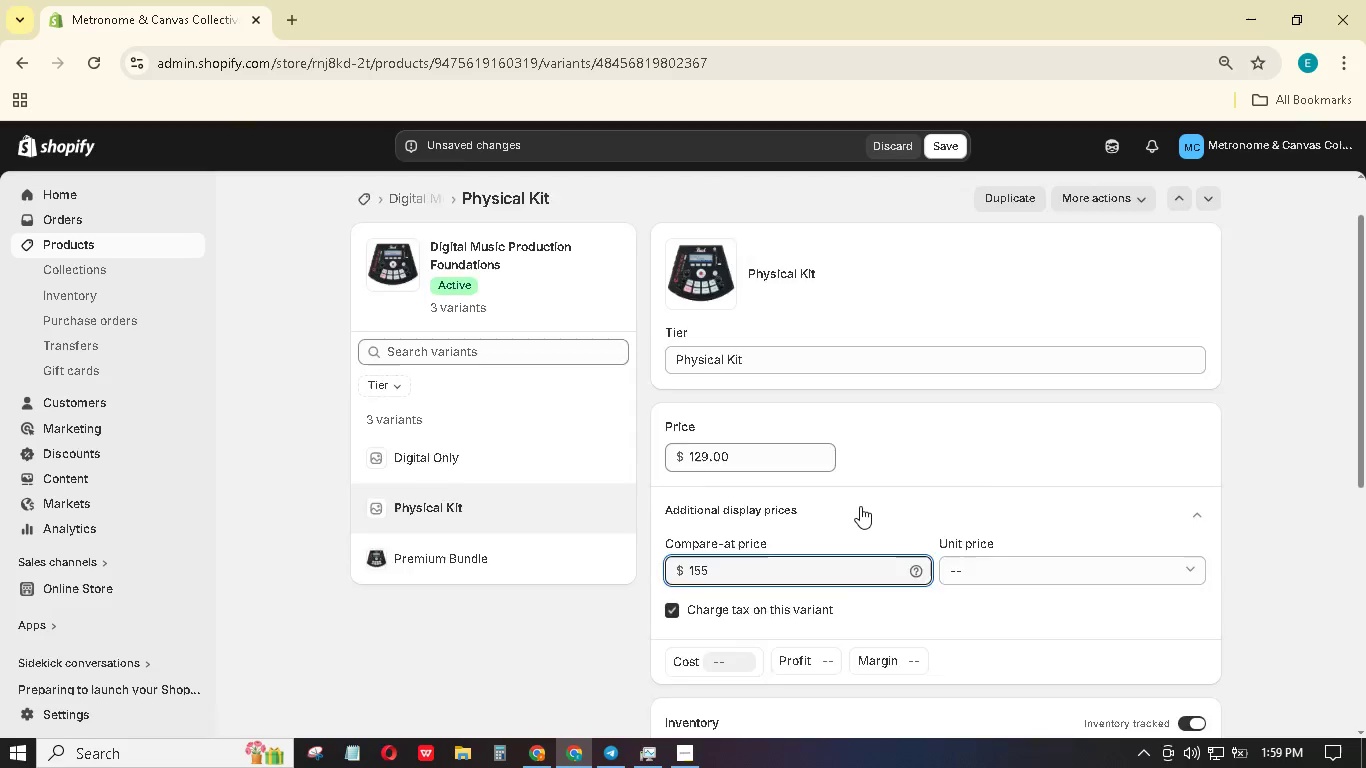 
scroll: coordinate [860, 506], scroll_direction: down, amount: 3.0
 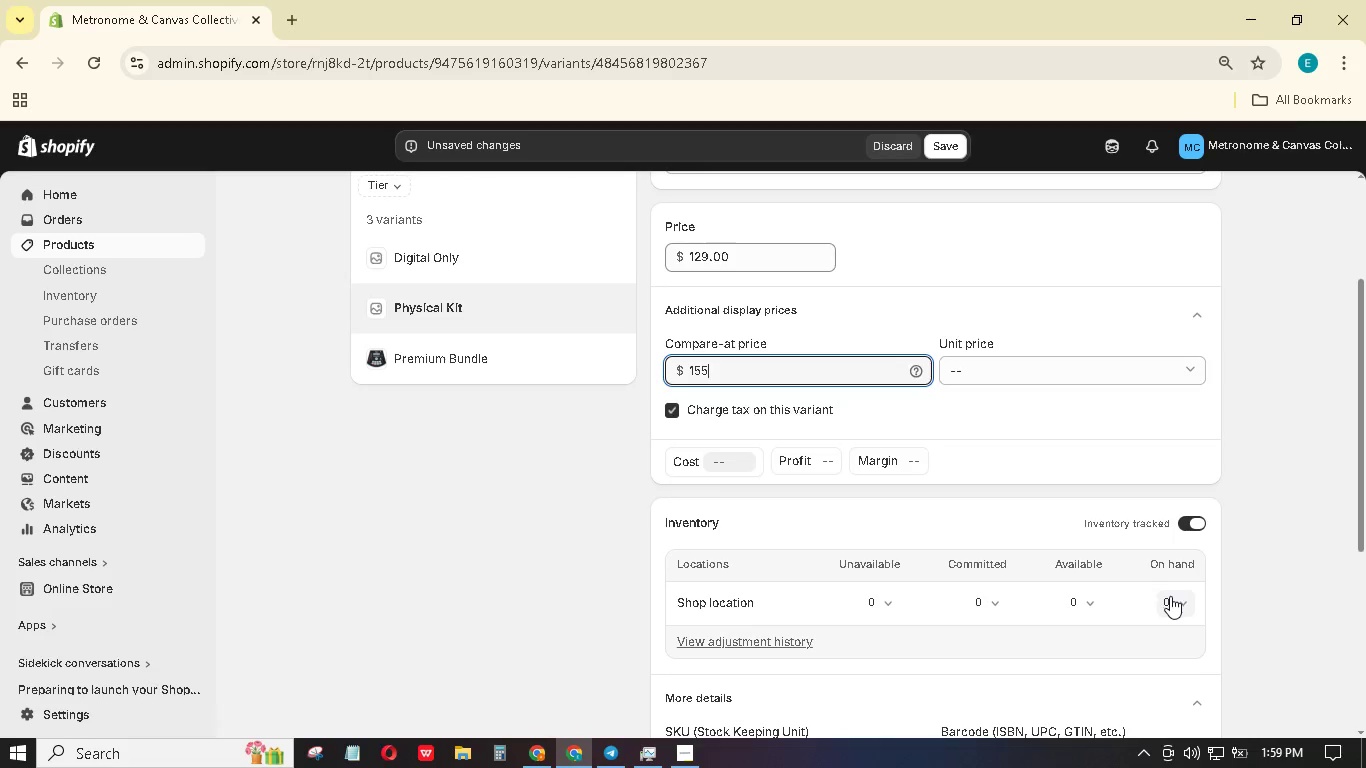 
left_click([1171, 597])
 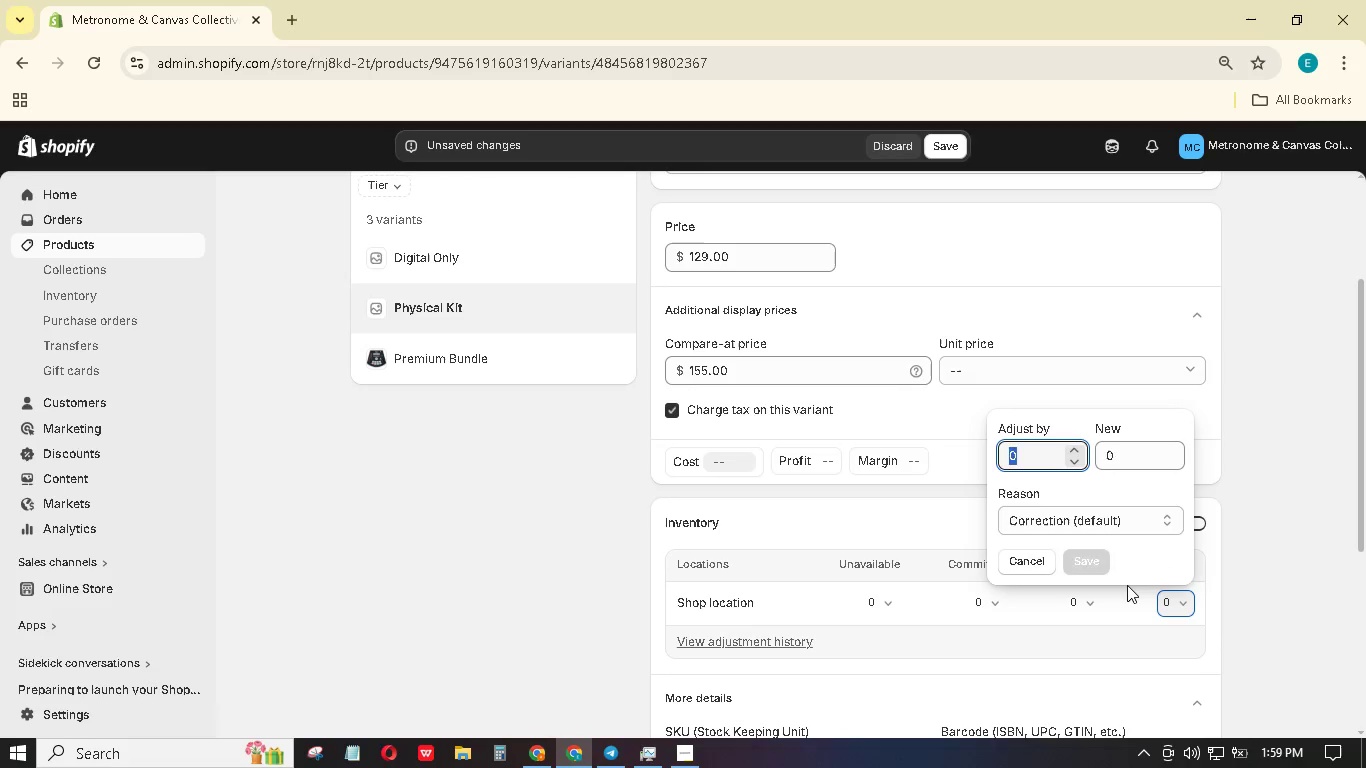 
key(Numpad1)
 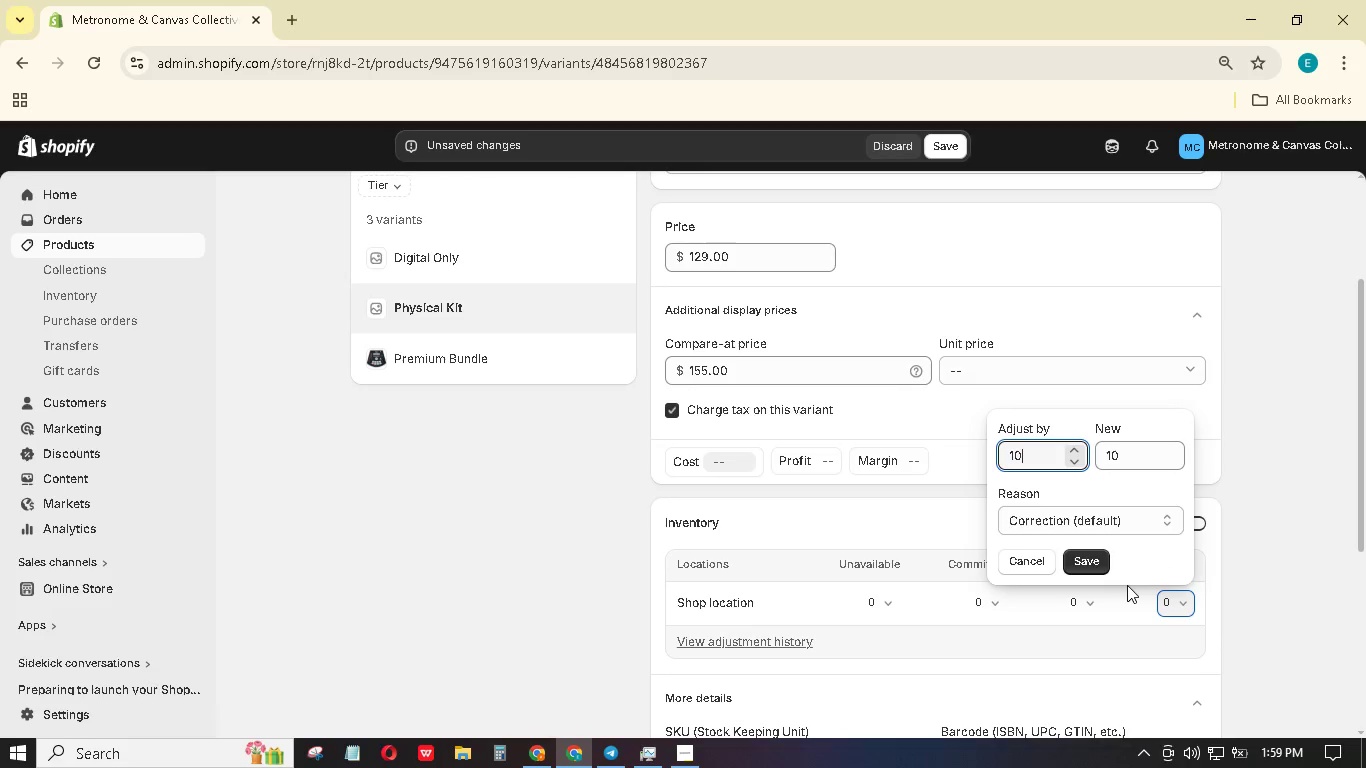 
key(Numpad0)
 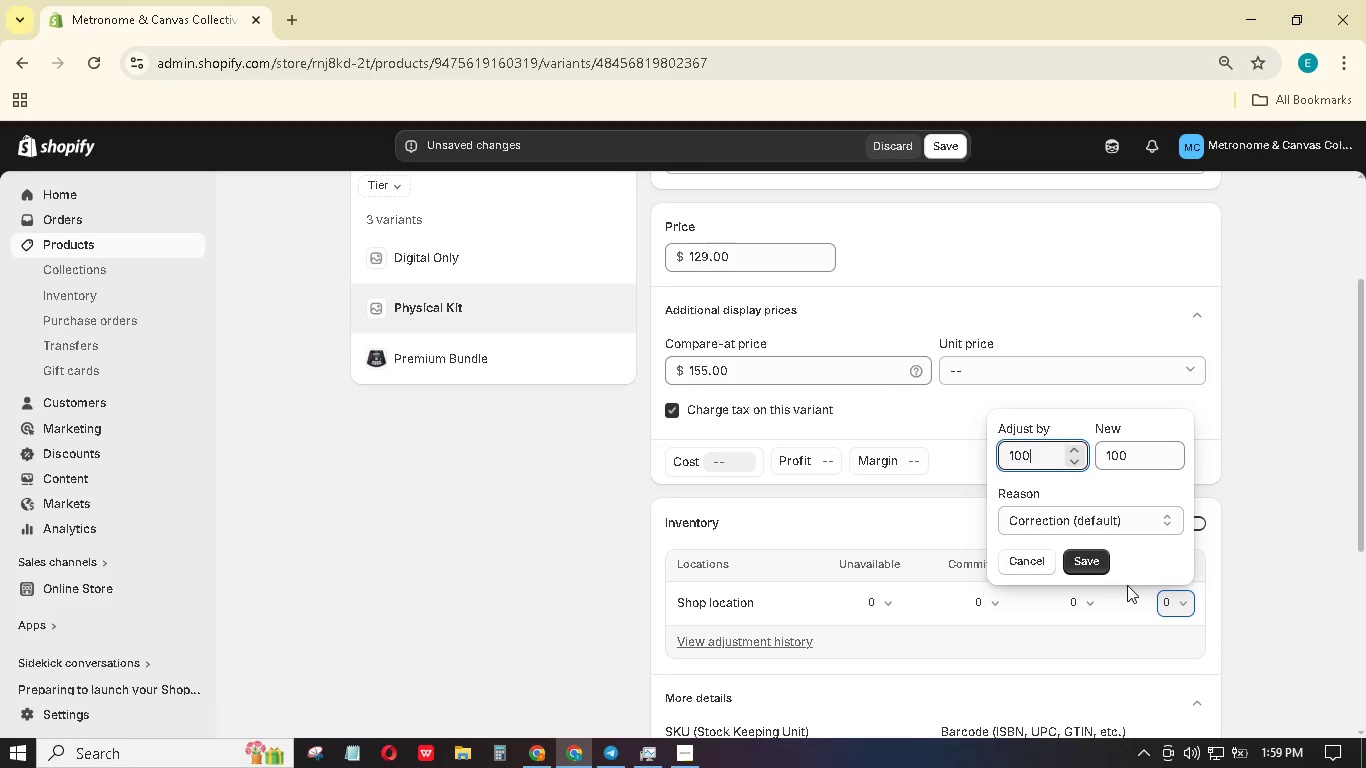 
key(Numpad0)
 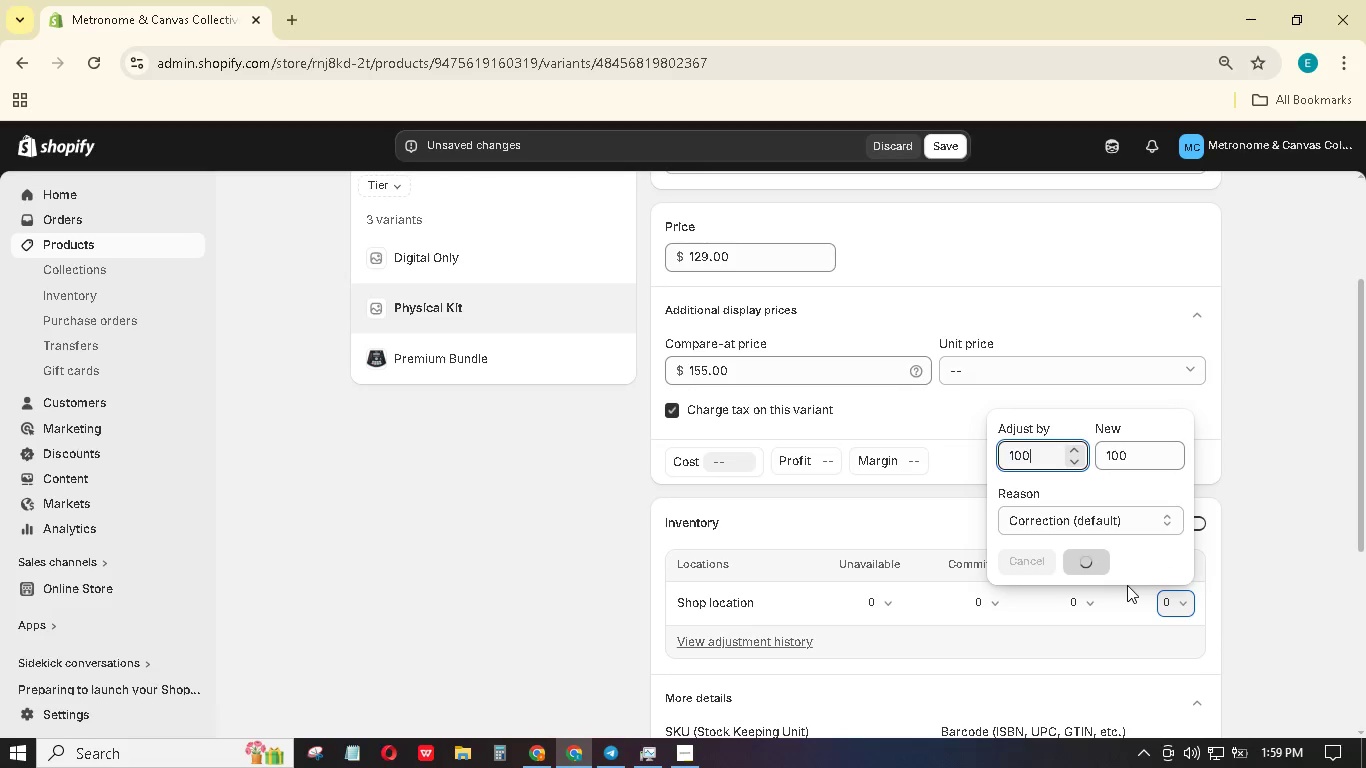 
key(NumpadEnter)
 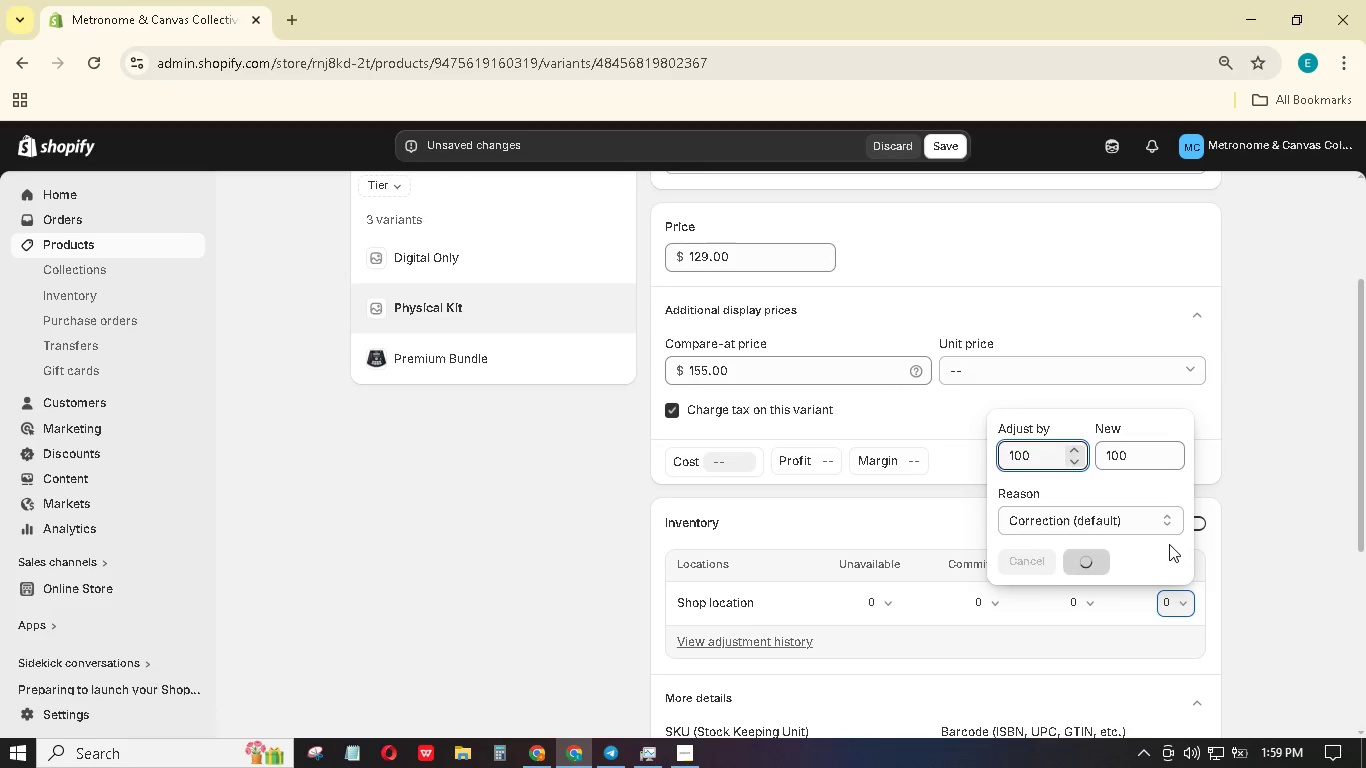 
scroll: coordinate [1169, 544], scroll_direction: down, amount: 3.0
 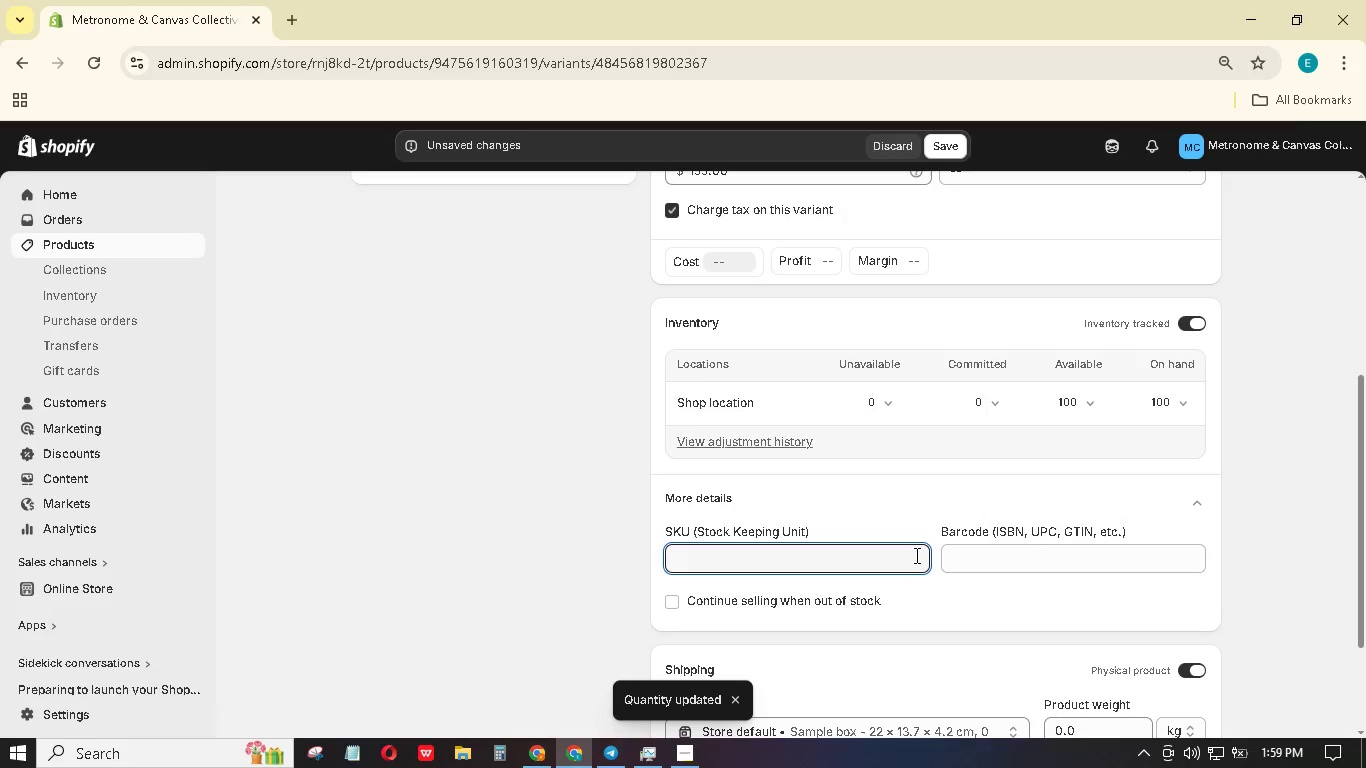 
type(MCC-DMP-PRO)
key(Backspace)
key(Backspace)
type(HY-01)
 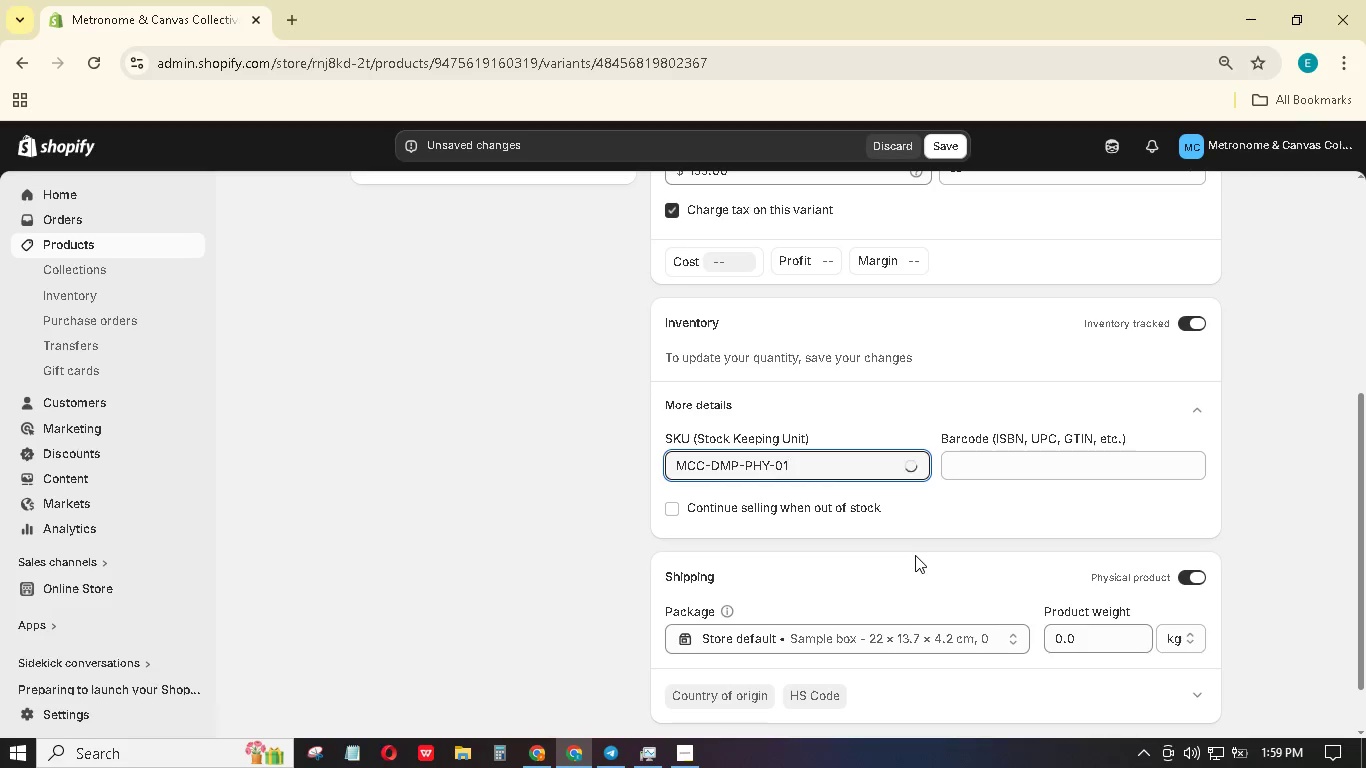 
left_click_drag(start_coordinate=[1084, 636], to_coordinate=[1020, 605])
 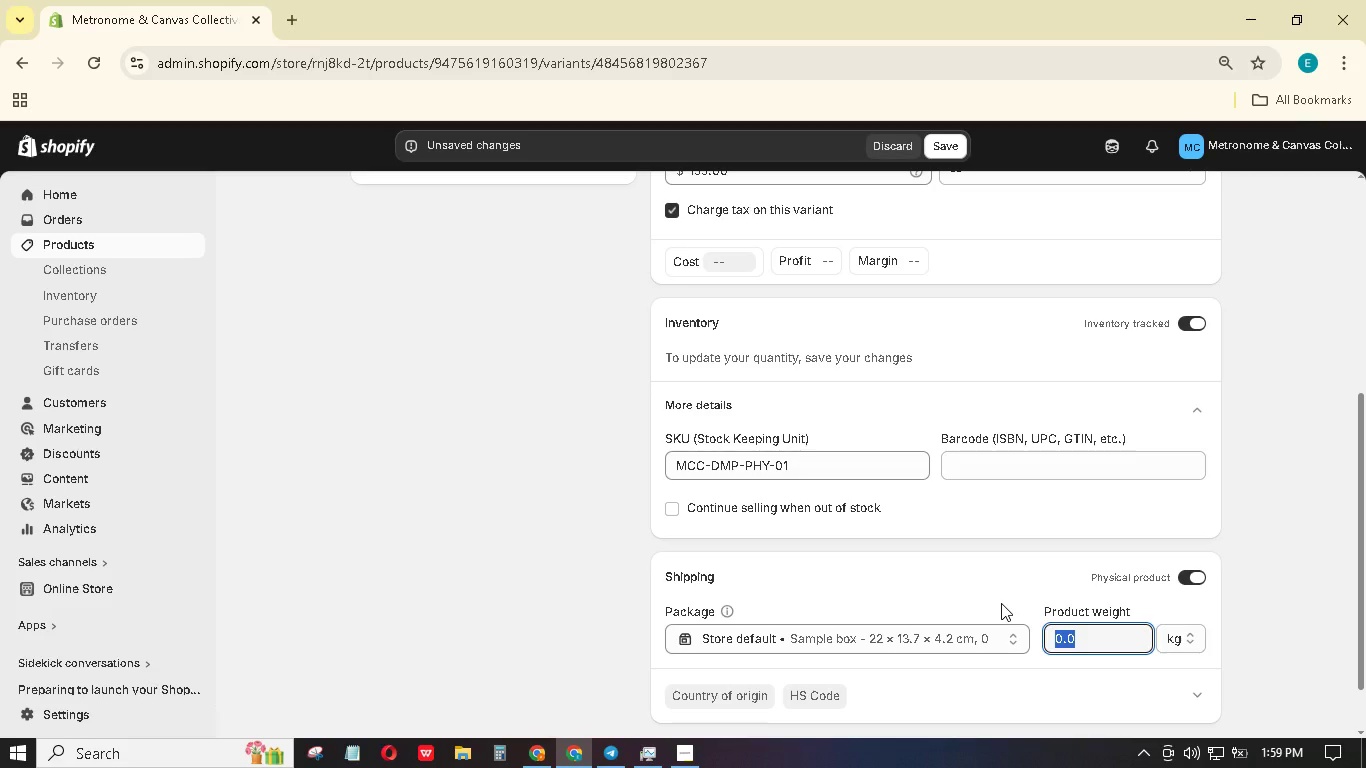 
key(Numpad2)
 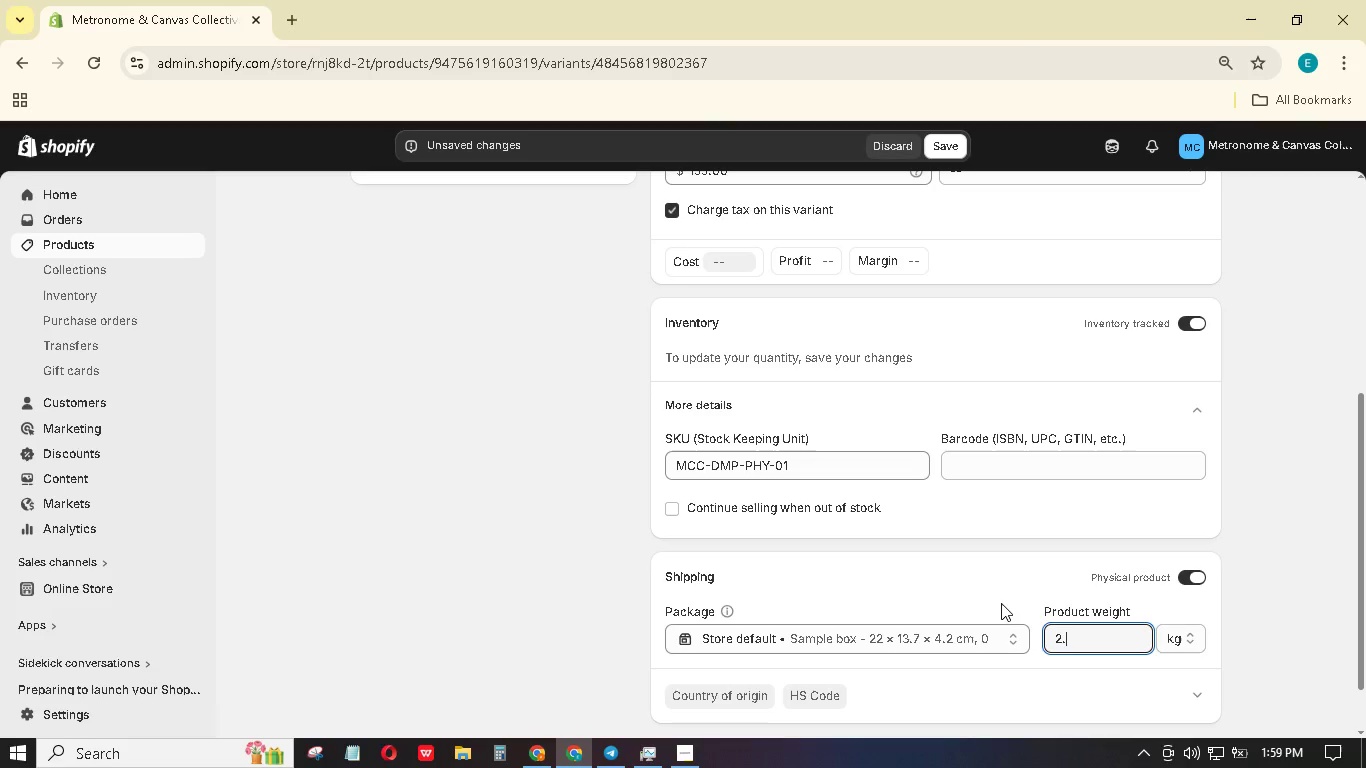 
key(NumpadDecimal)
 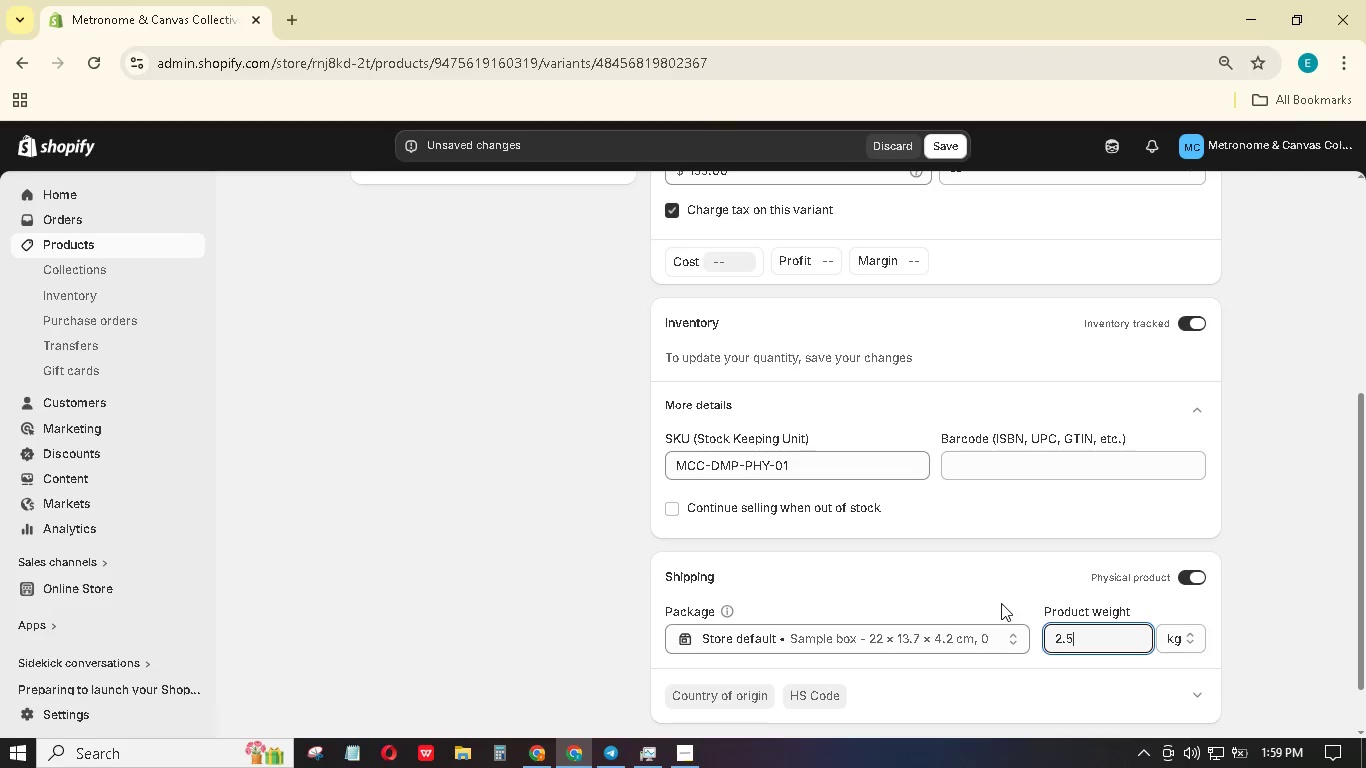 
key(Numpad5)
 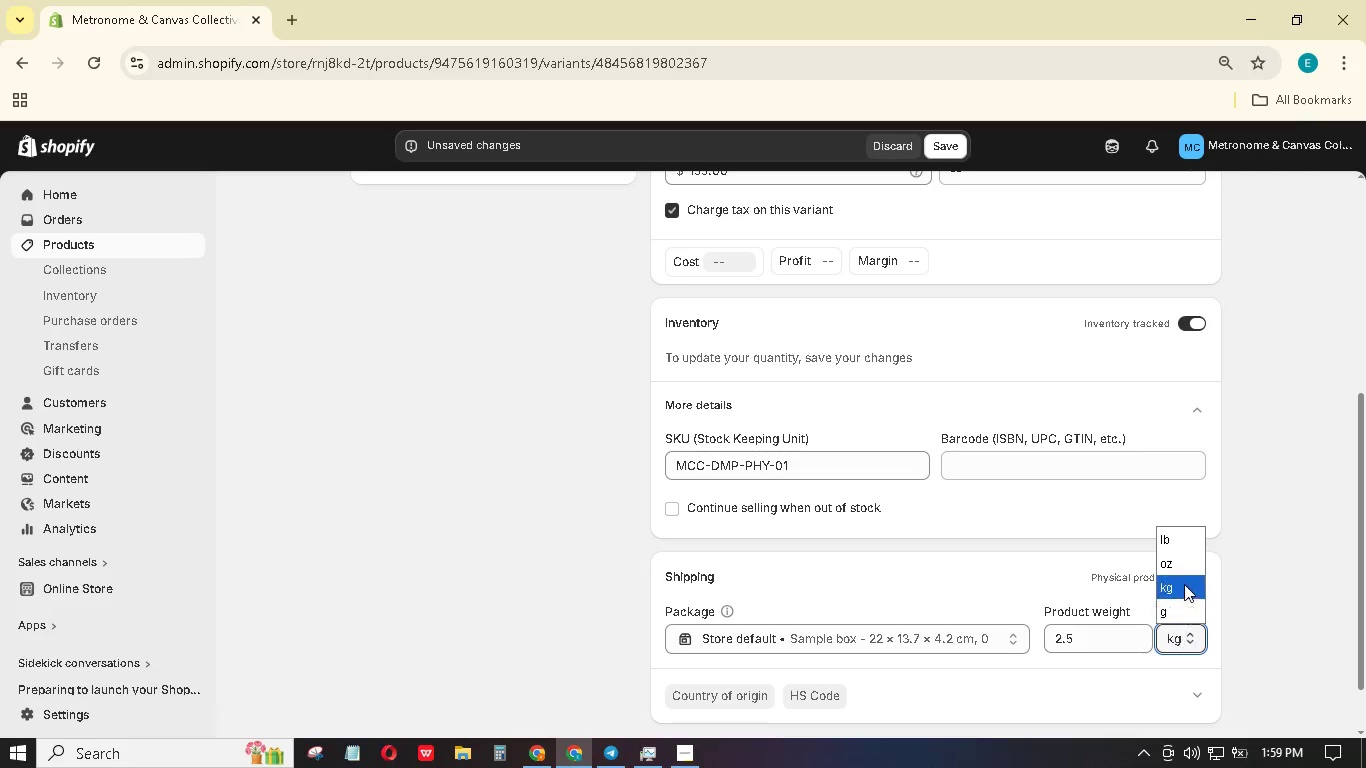 
left_click([1190, 541])
 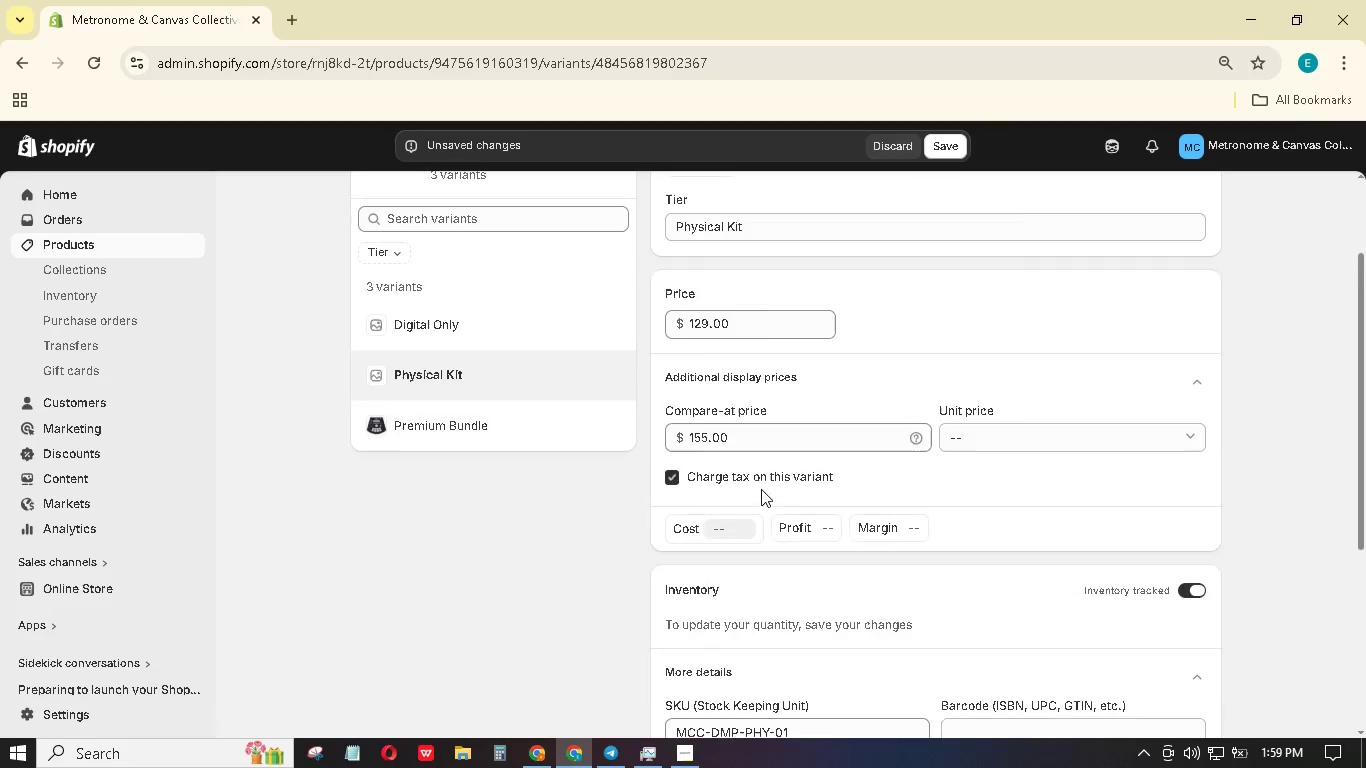 
scroll: coordinate [763, 490], scroll_direction: up, amount: 6.0
 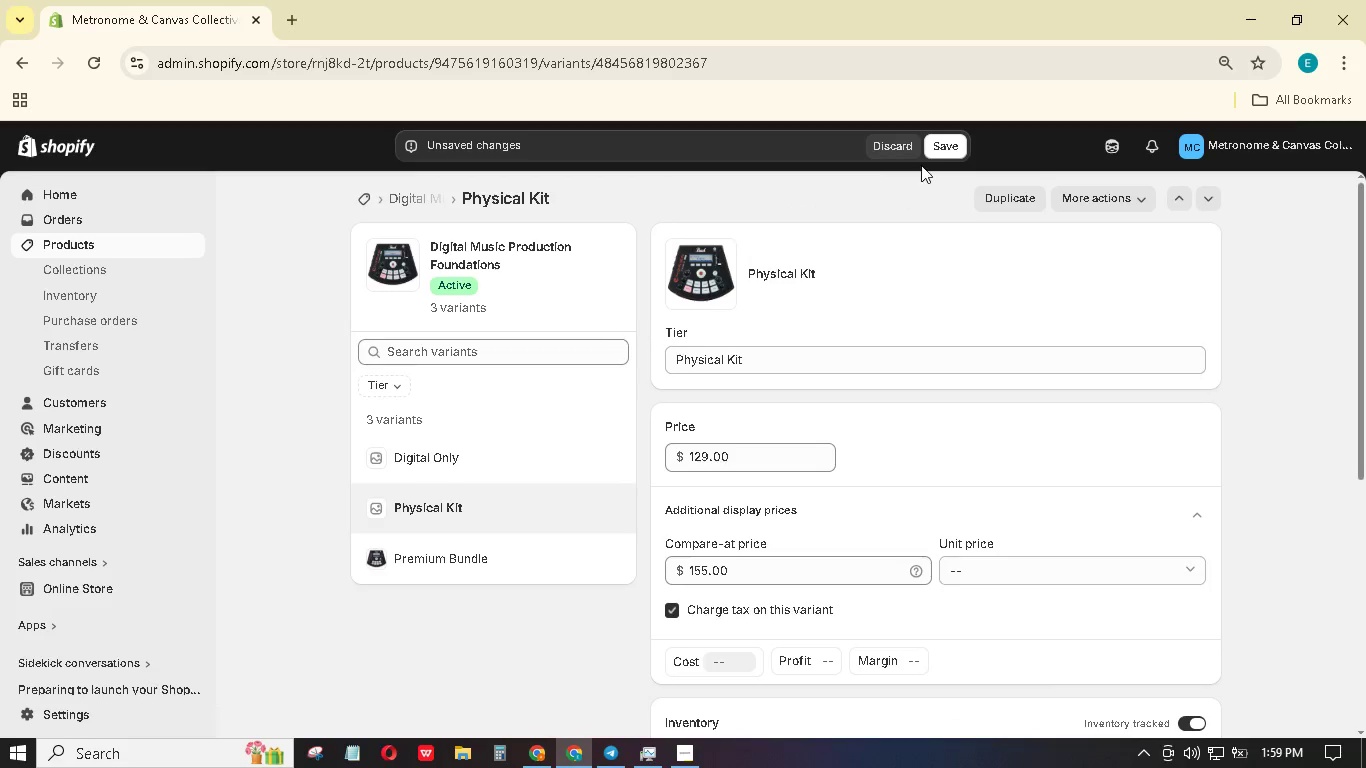 
left_click([939, 154])
 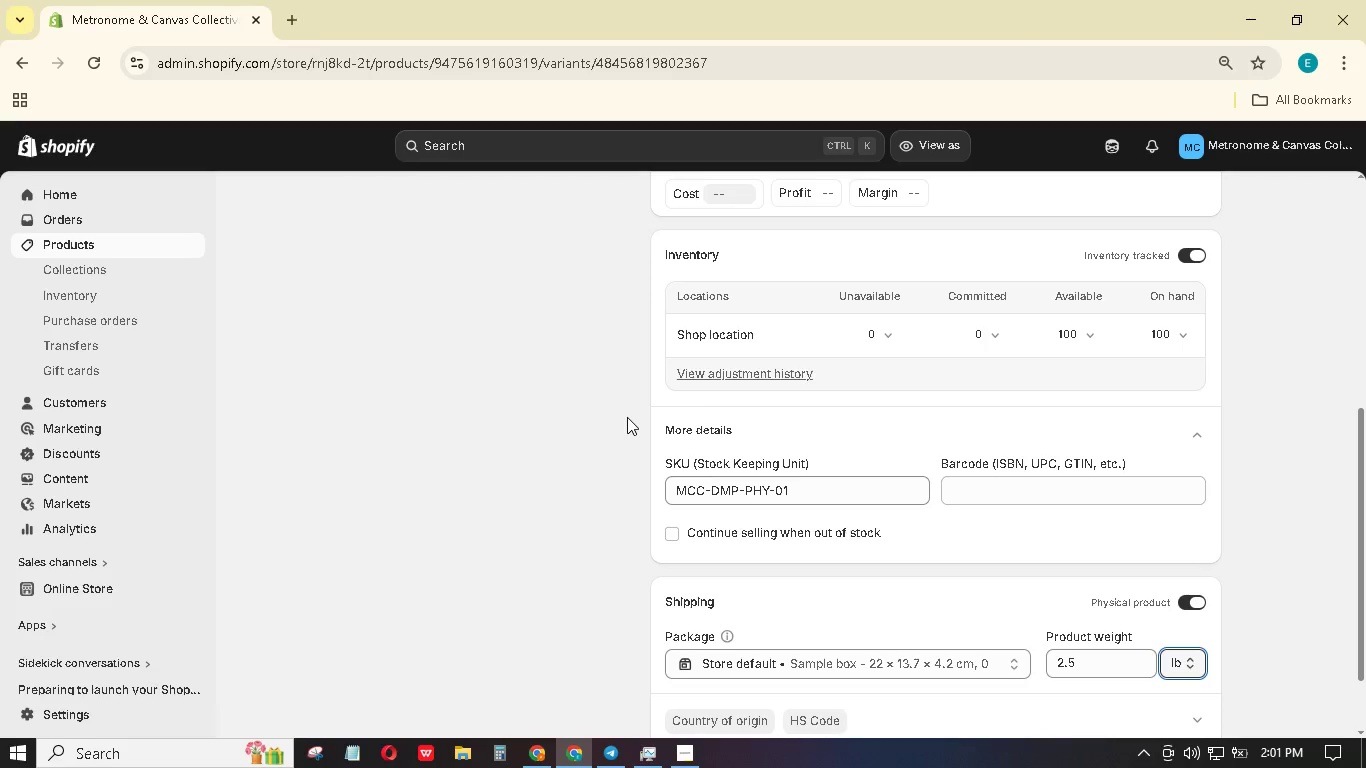 
wait(134.75)
 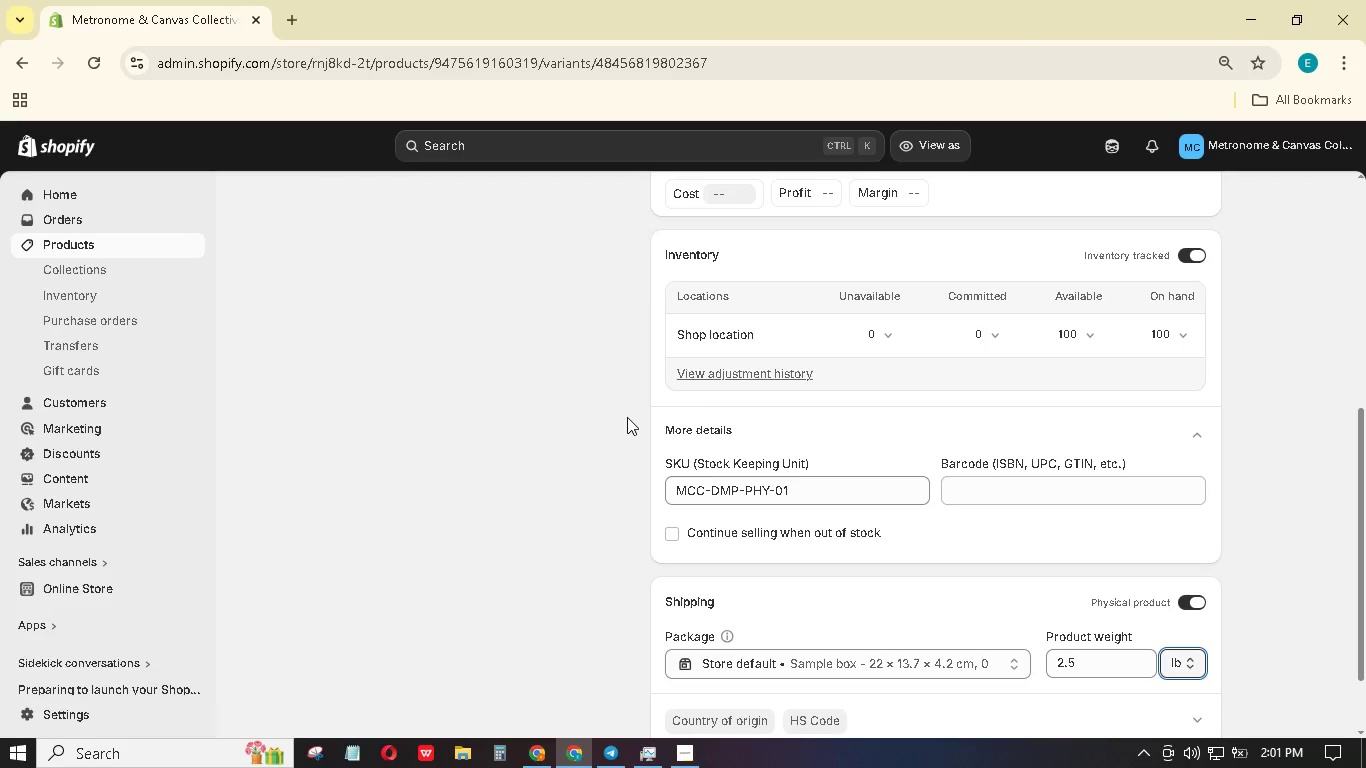 
scroll: coordinate [701, 458], scroll_direction: up, amount: 12.0
 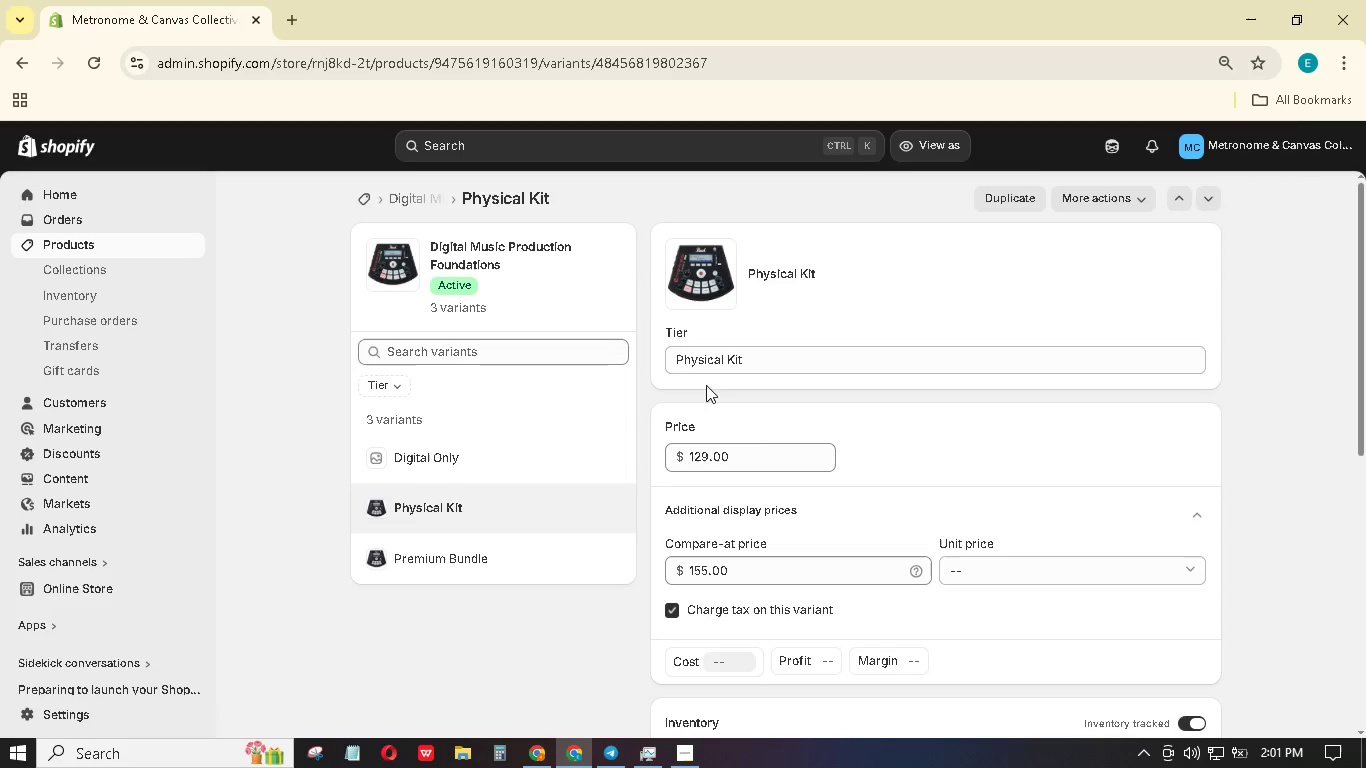 
left_click([423, 456])
 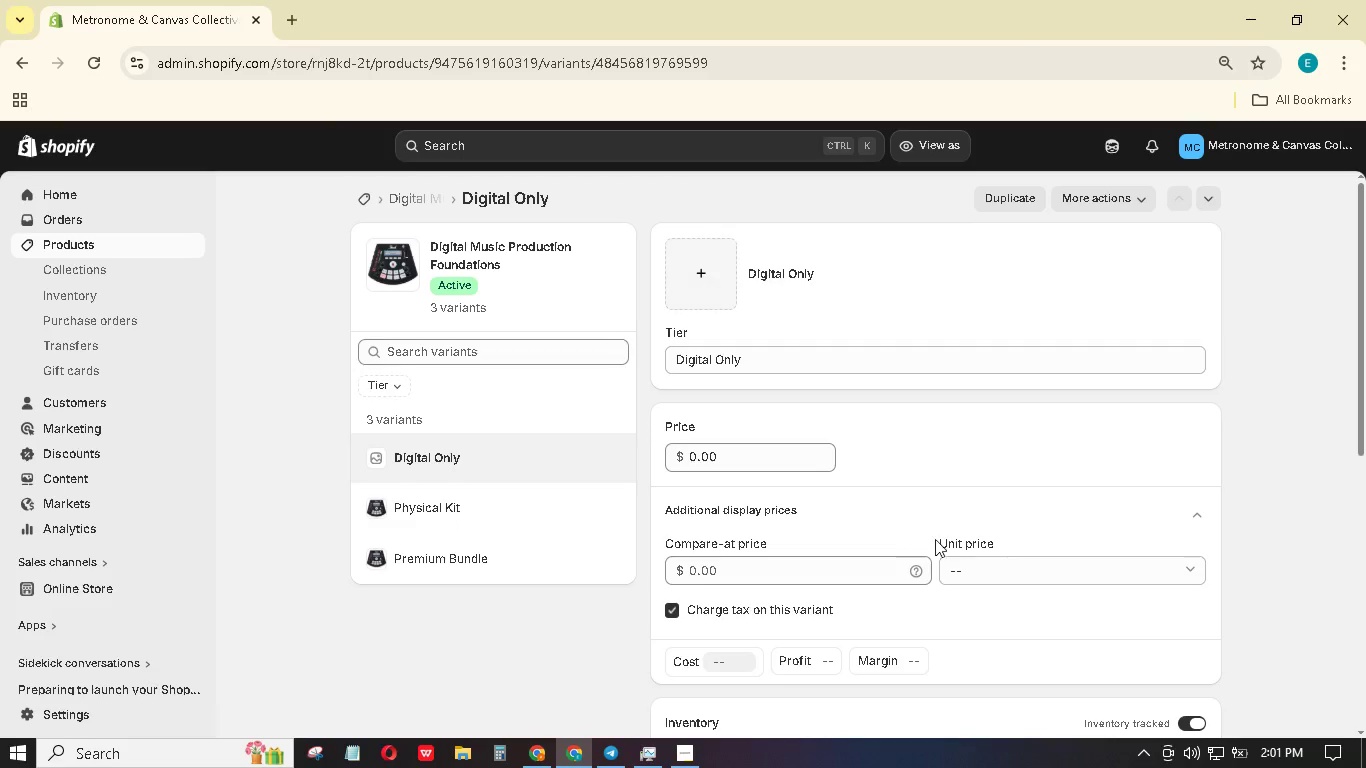 
wait(6.41)
 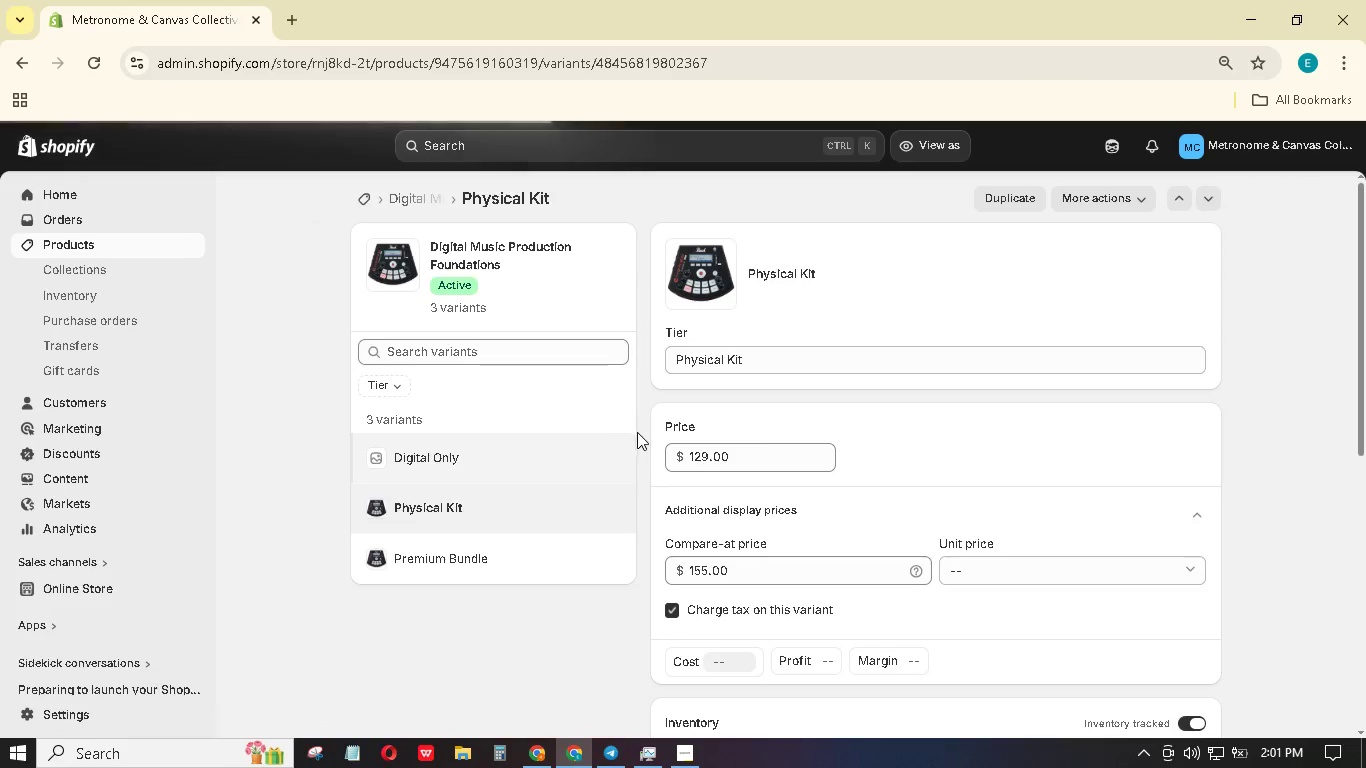 
left_click([381, 520])
 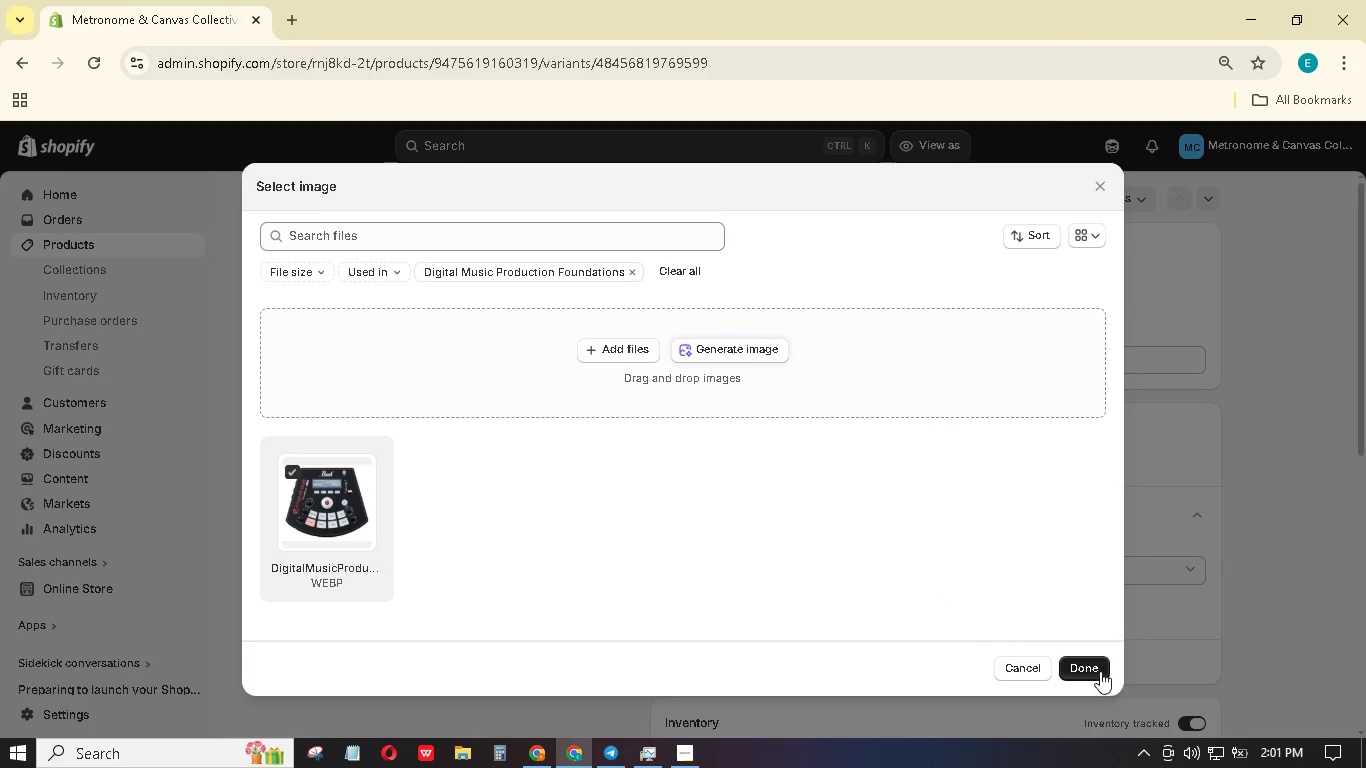 
left_click([1099, 670])
 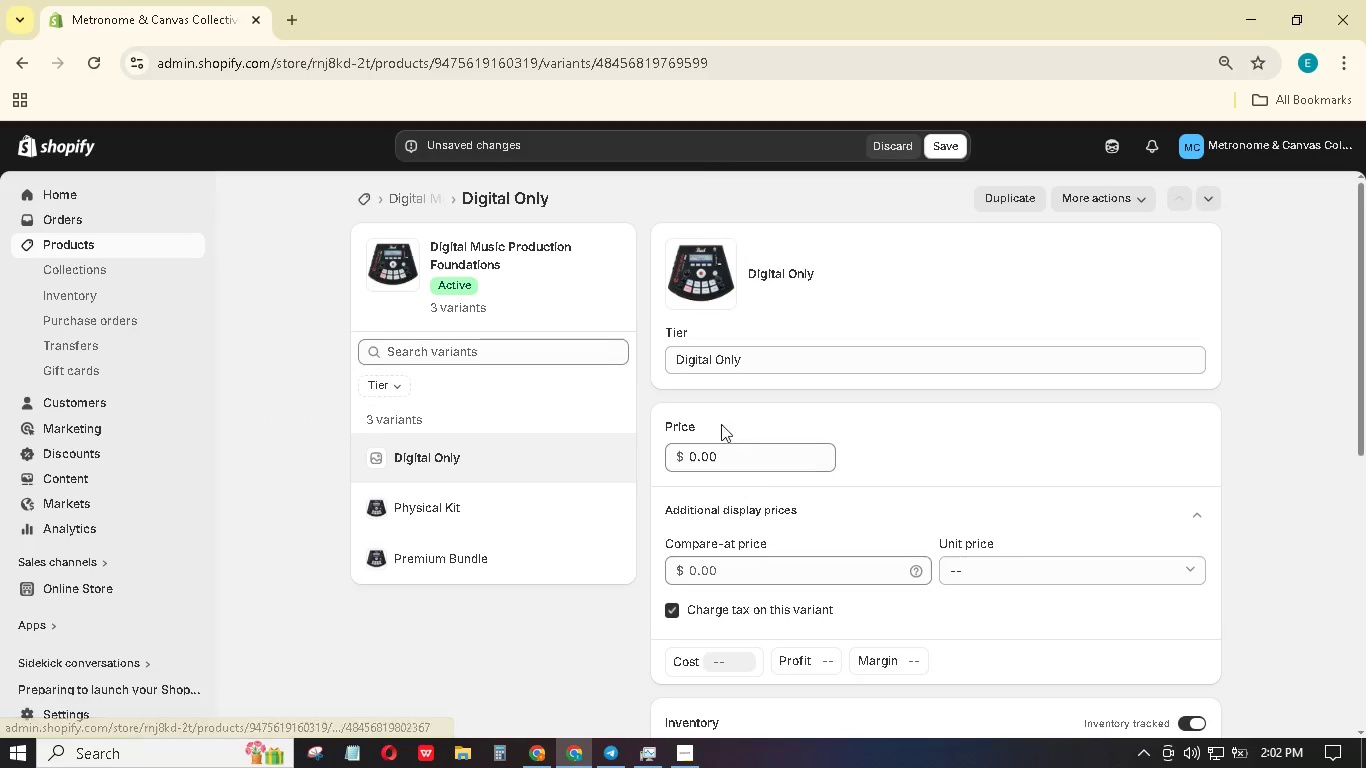 
left_click_drag(start_coordinate=[744, 458], to_coordinate=[665, 420])
 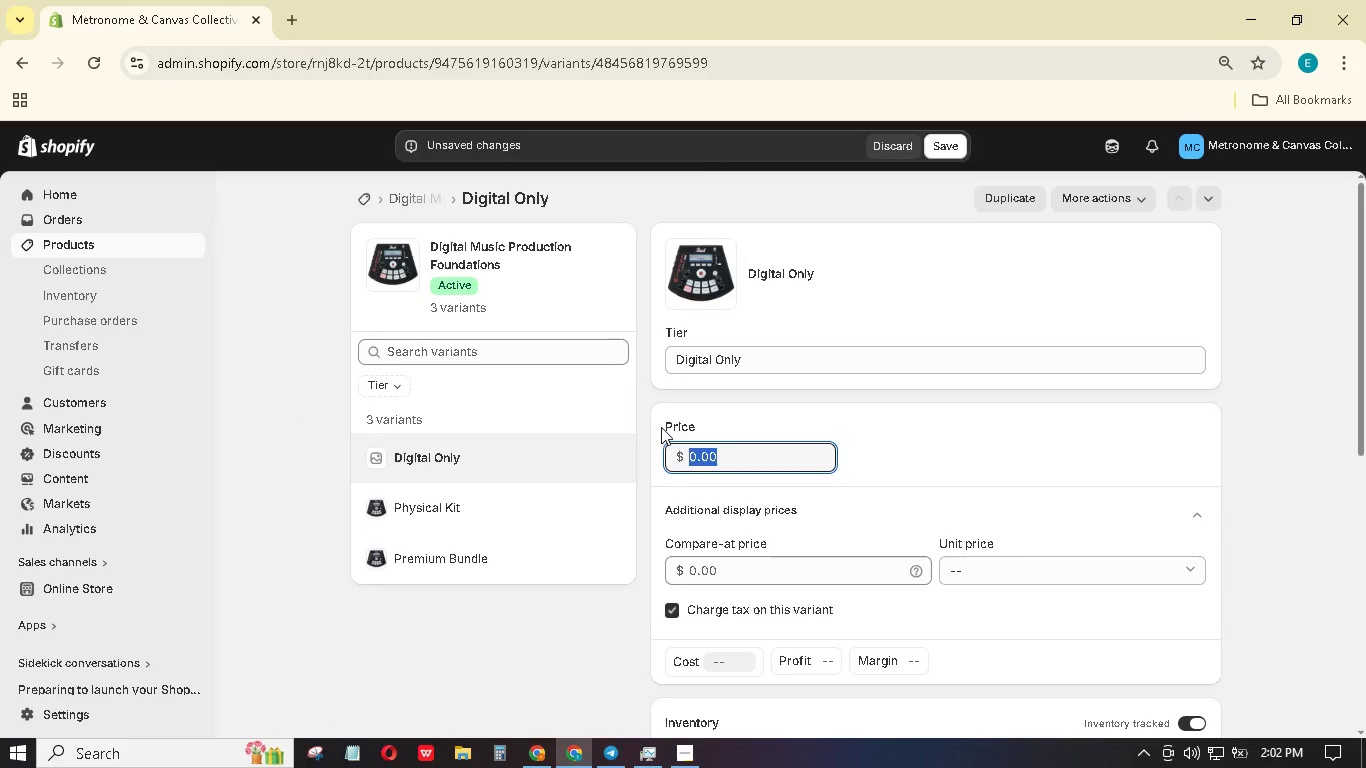 
key(Numpad8)
 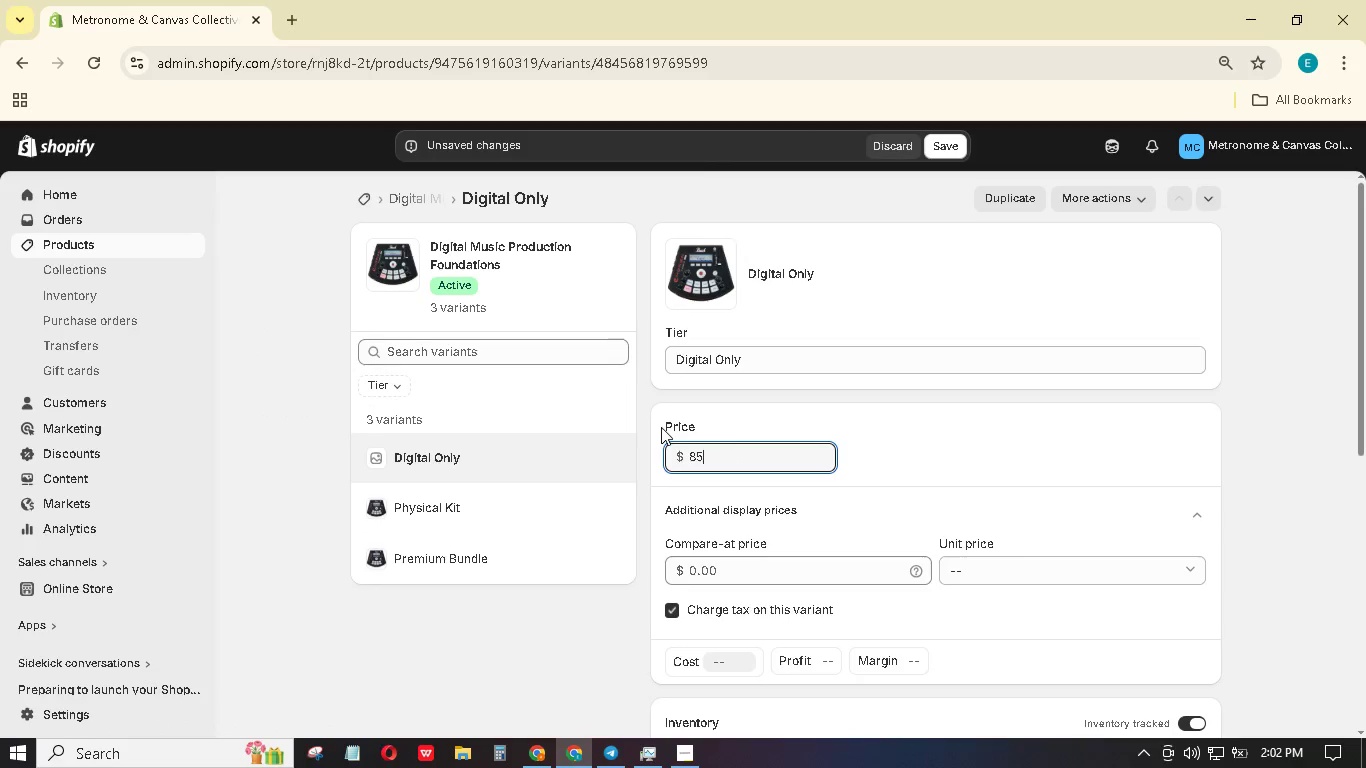 
key(Numpad5)
 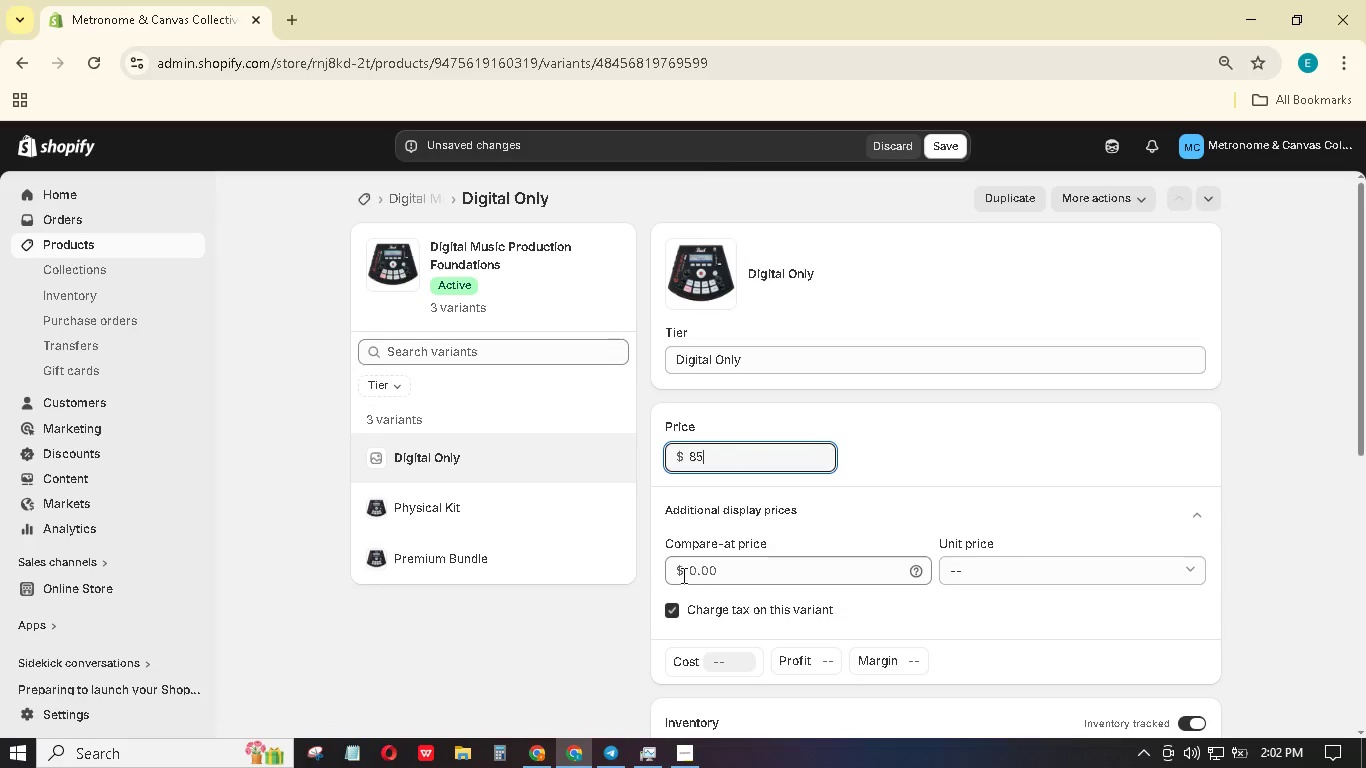 
left_click([682, 575])
 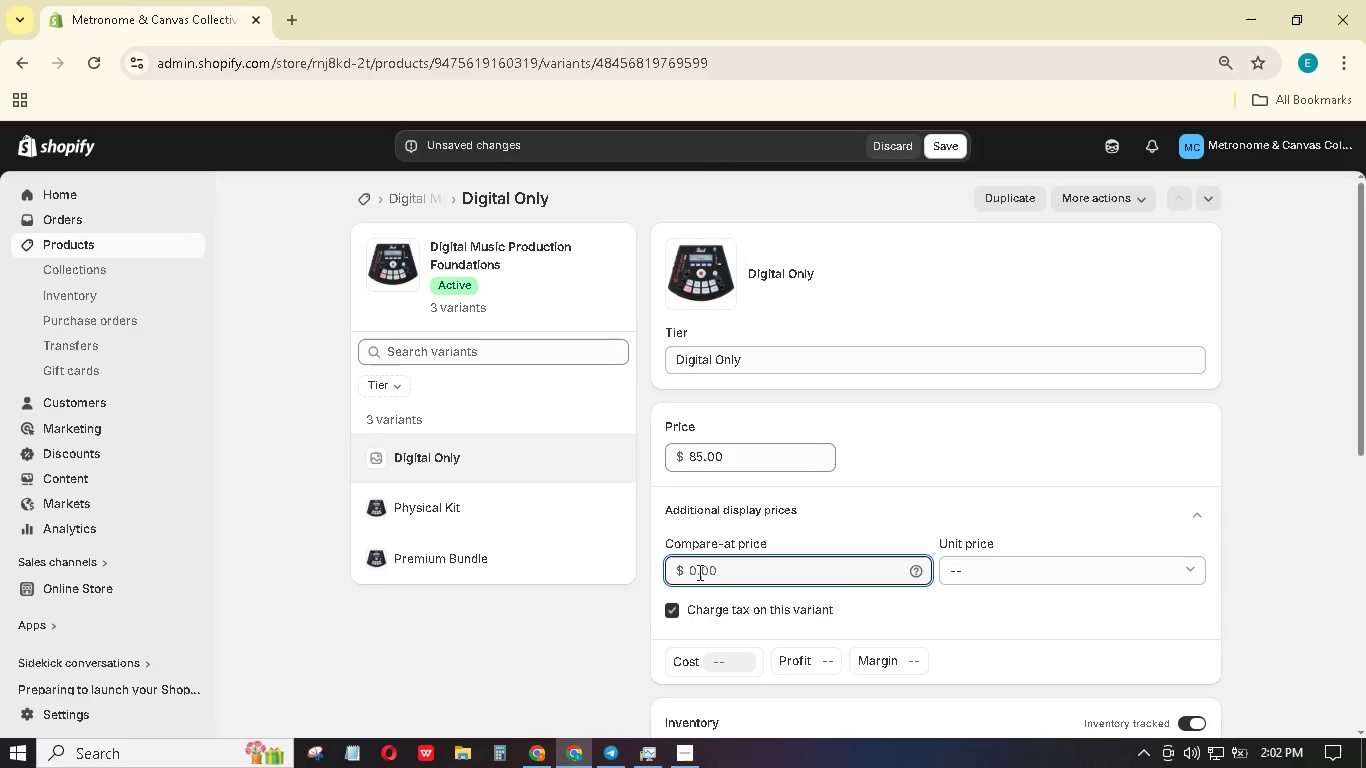 
key(Numpad9)
 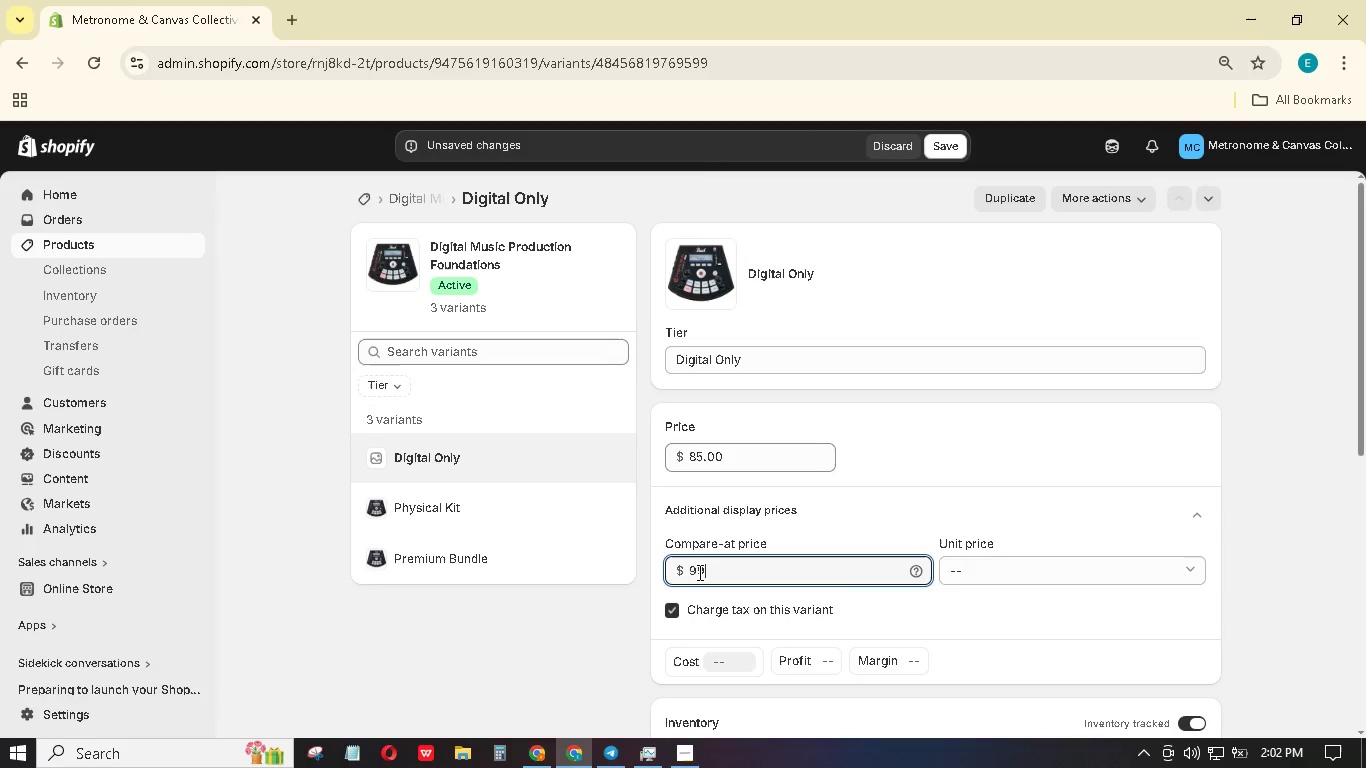 
key(Numpad9)
 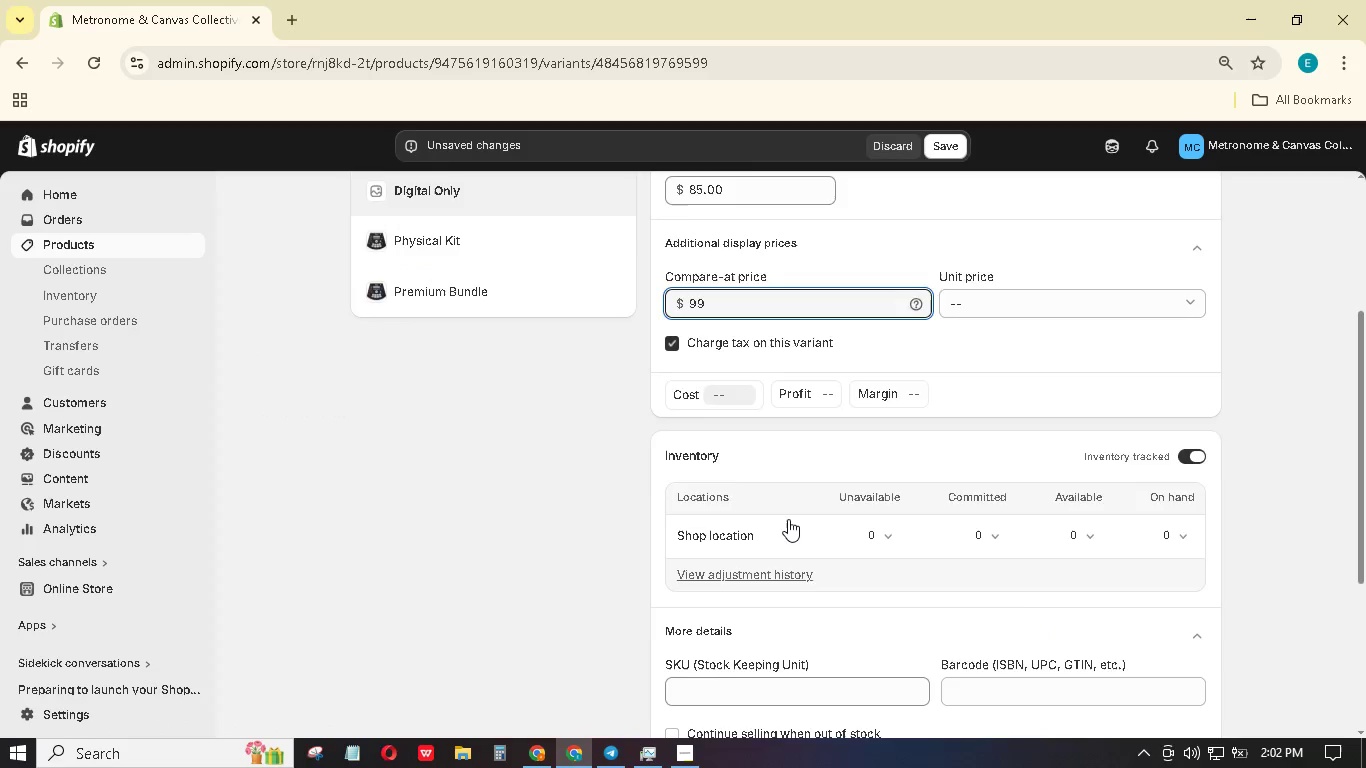 
scroll: coordinate [788, 519], scroll_direction: down, amount: 5.0
 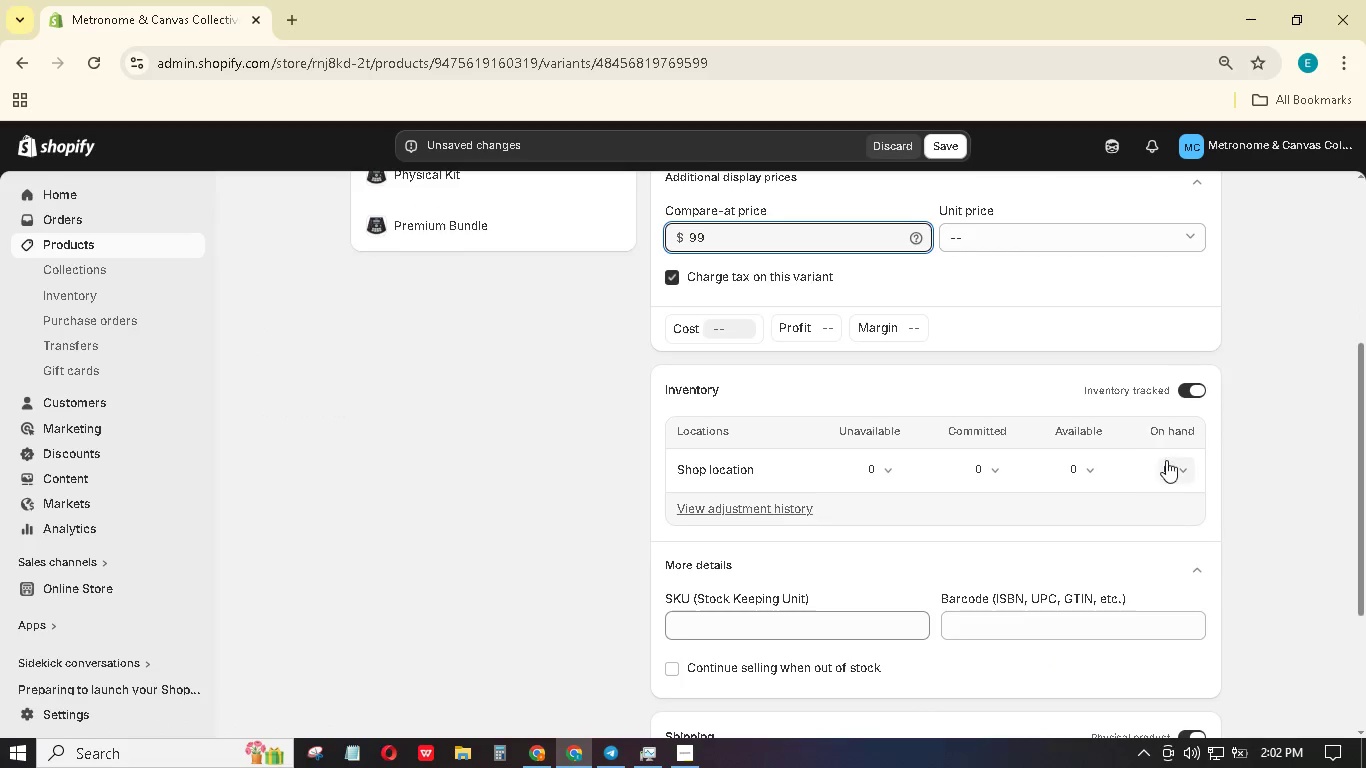 
left_click([1167, 461])
 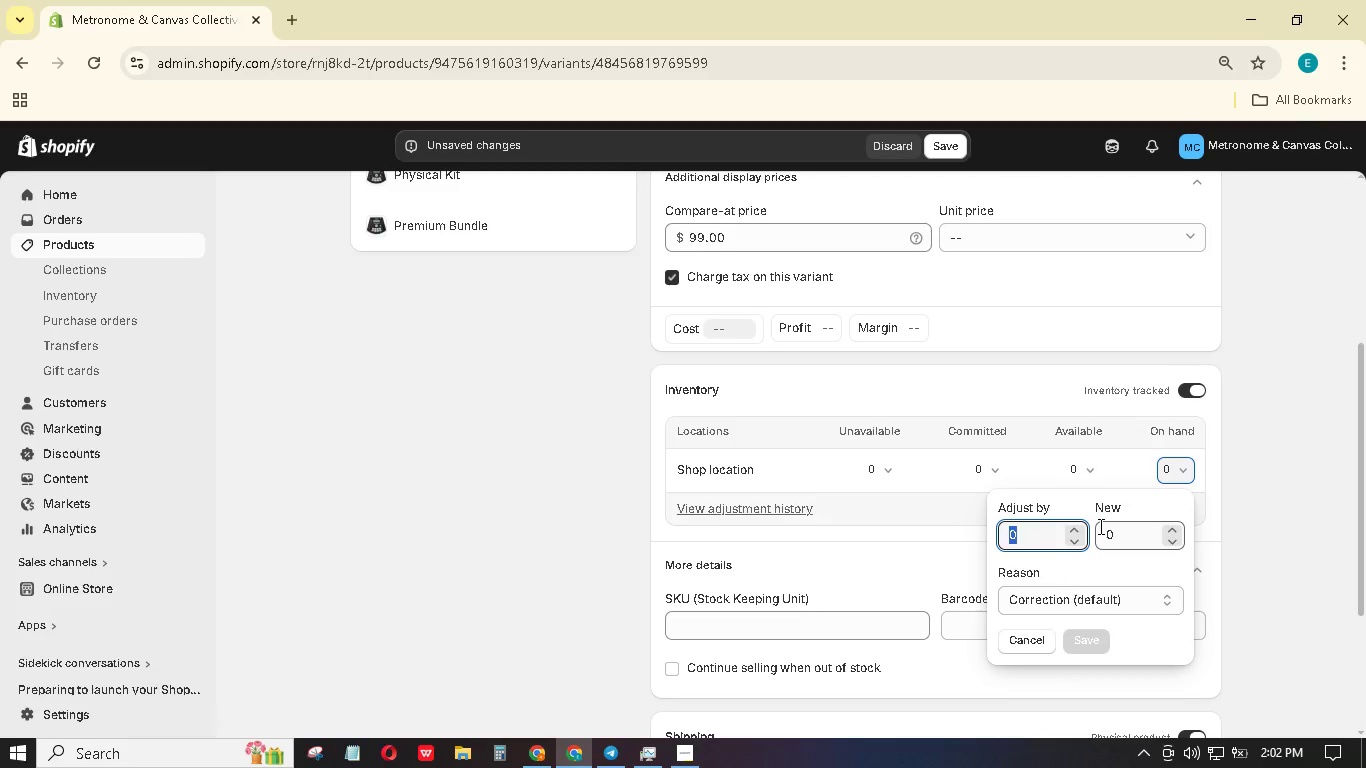 
key(Numpad1)
 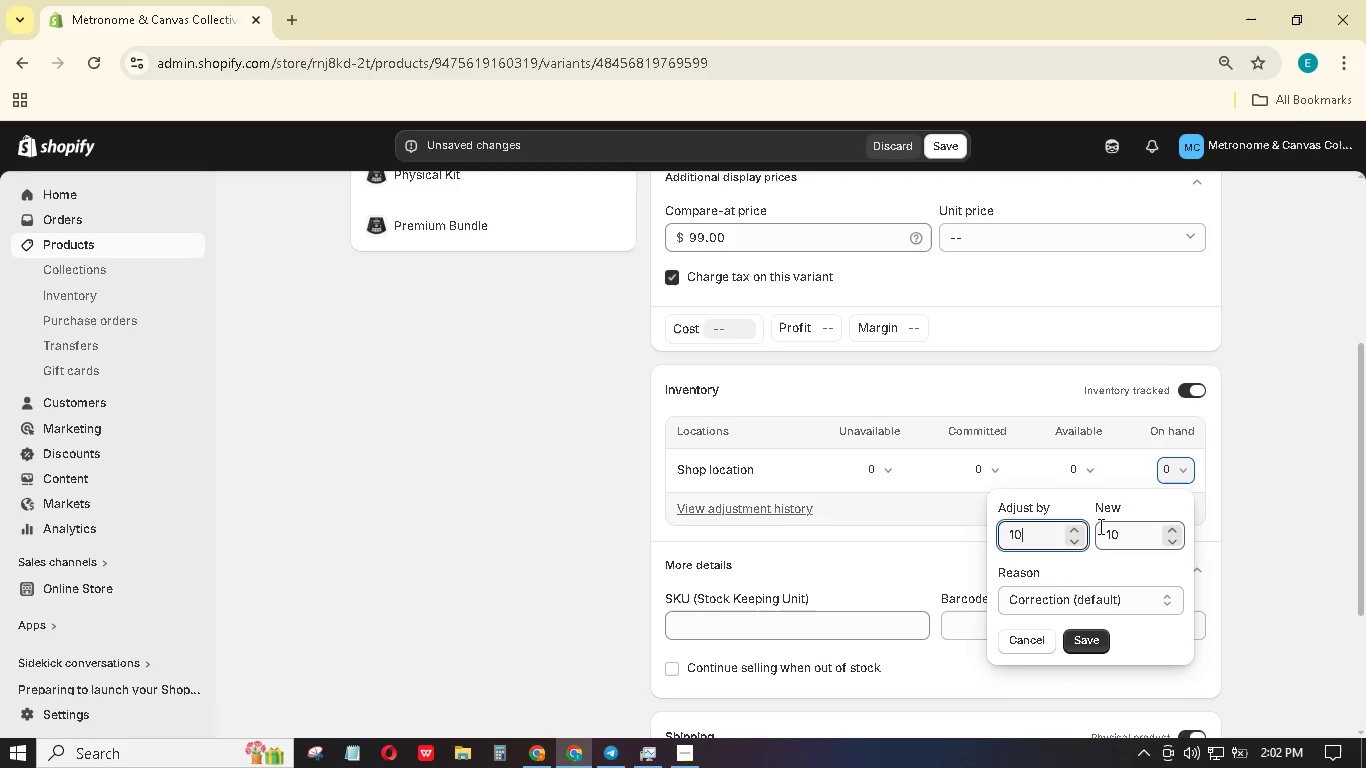 
key(Numpad0)
 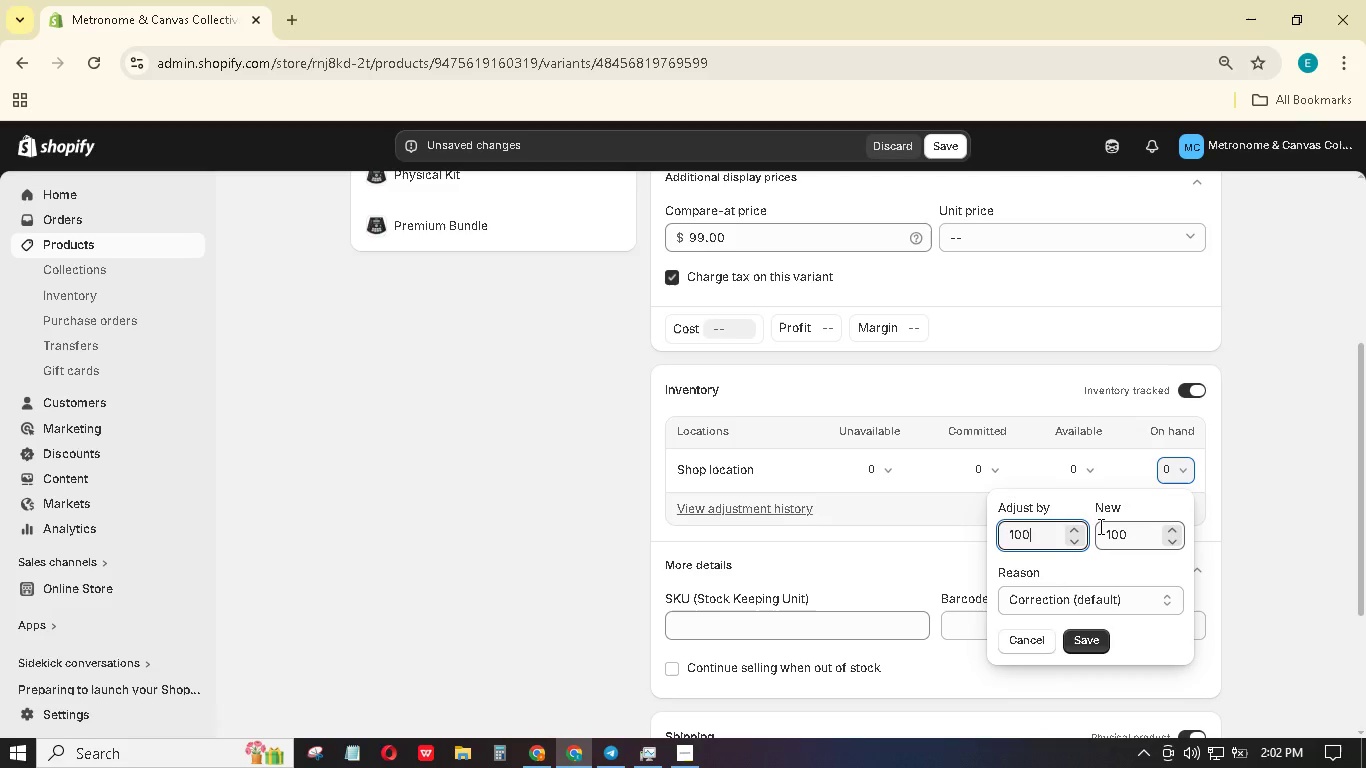 
key(Numpad0)
 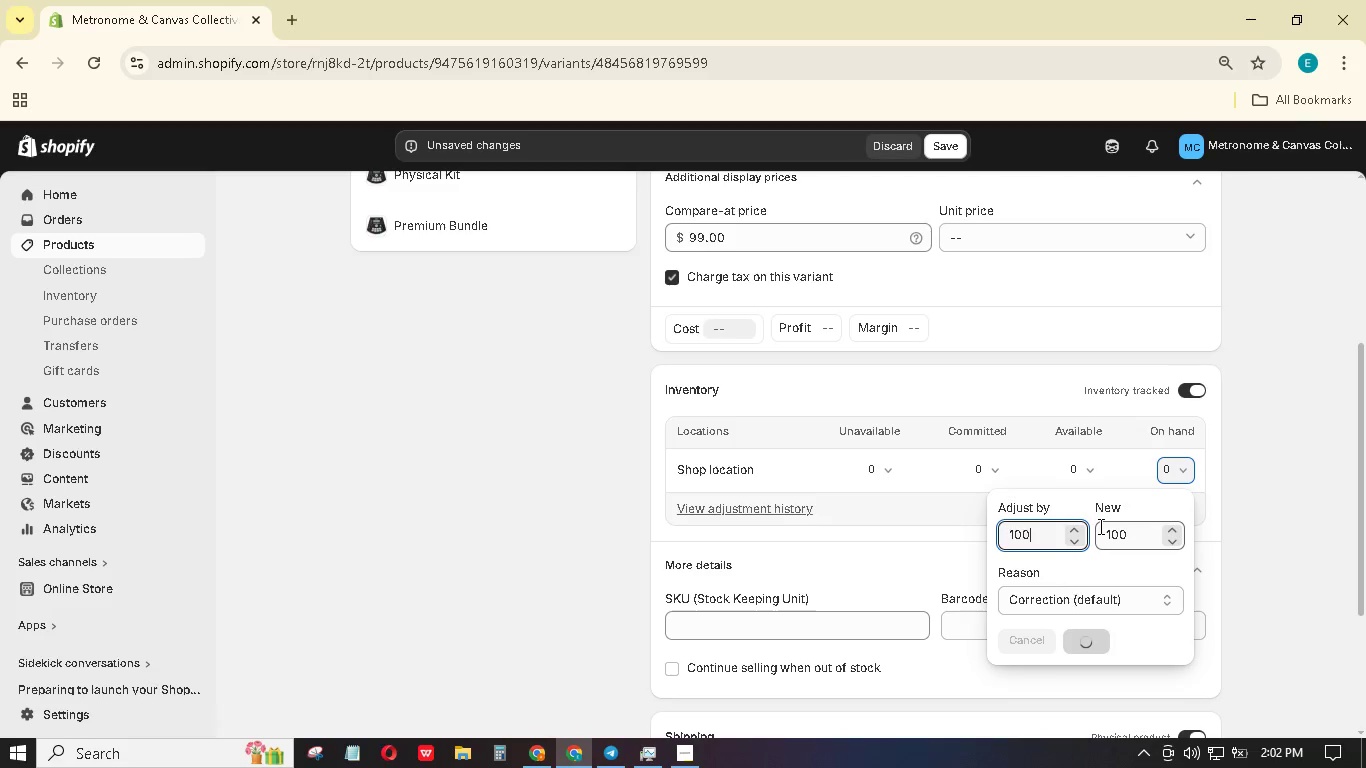 
key(NumpadEnter)
 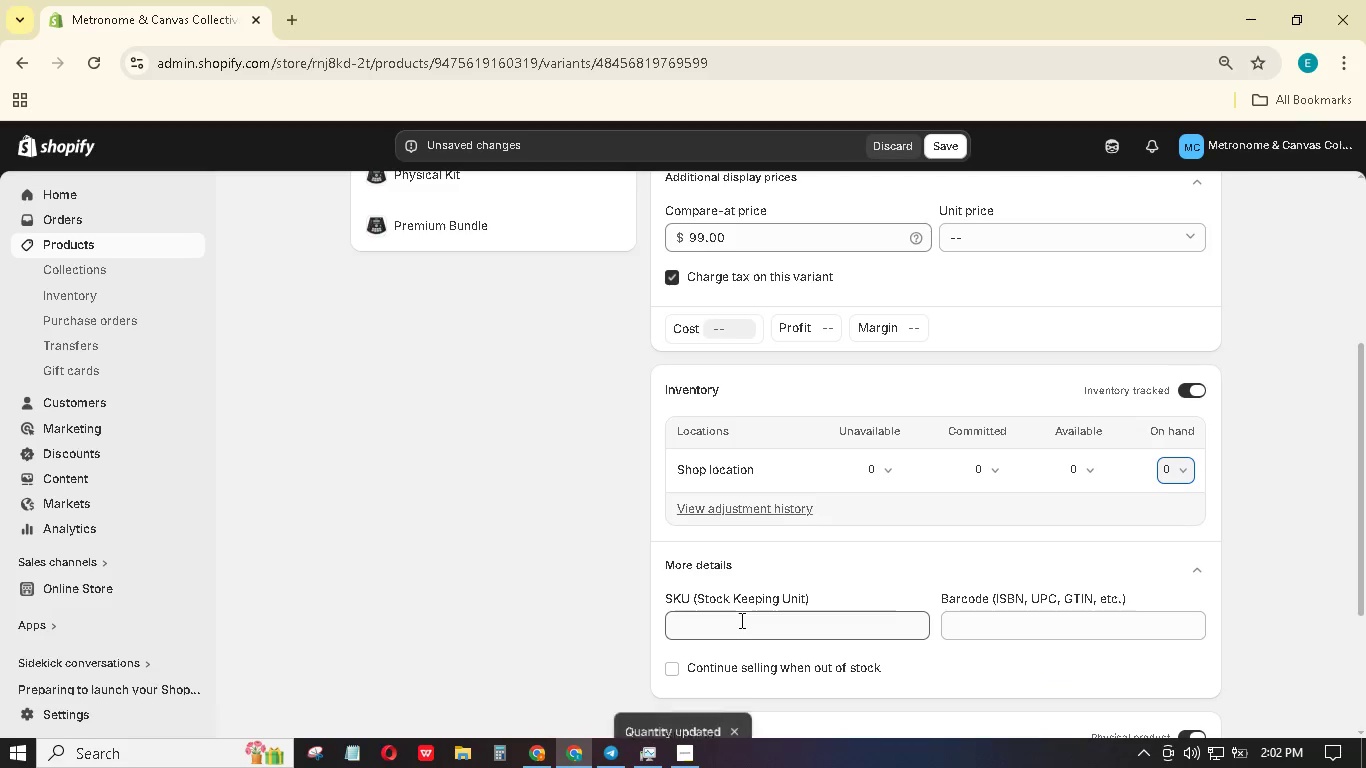 
left_click([740, 620])
 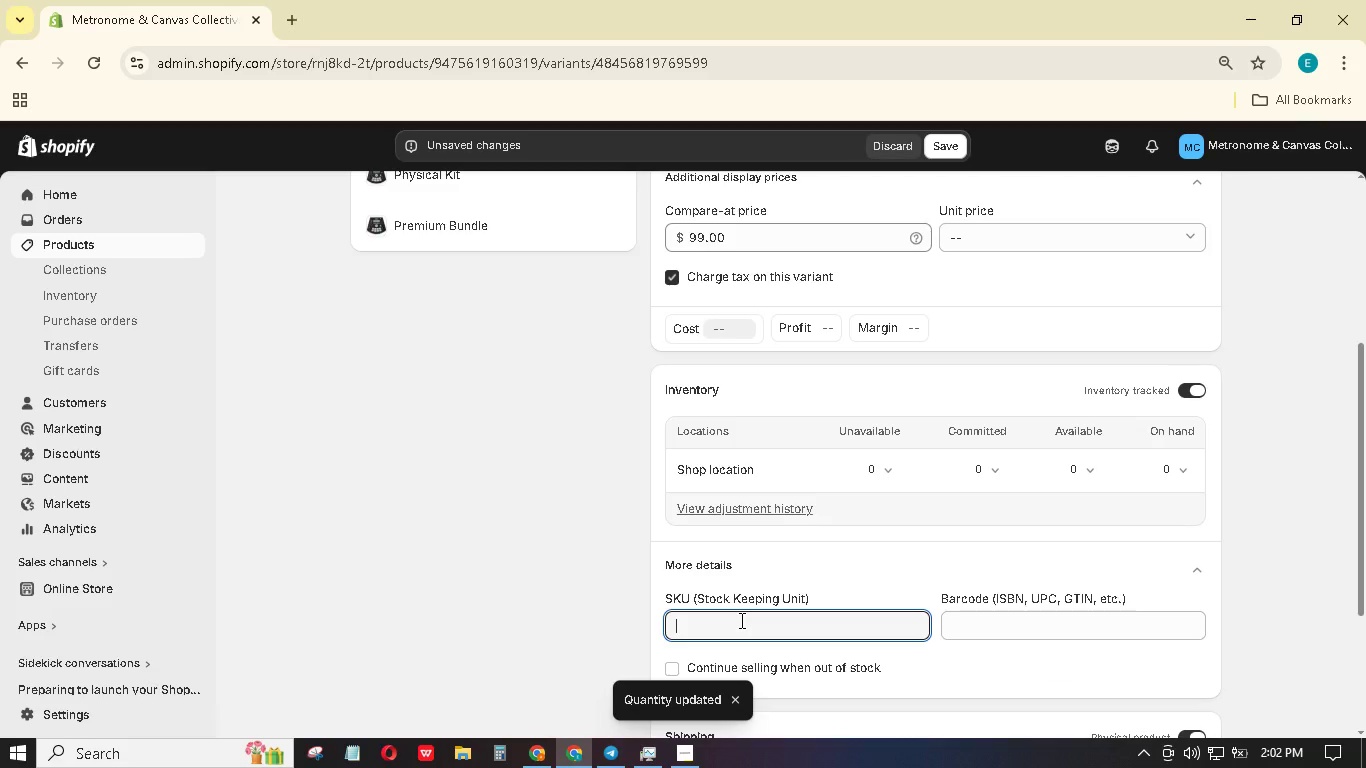 
type(MCC_M)
key(Backspace)
type(DPM-DIG-01)
 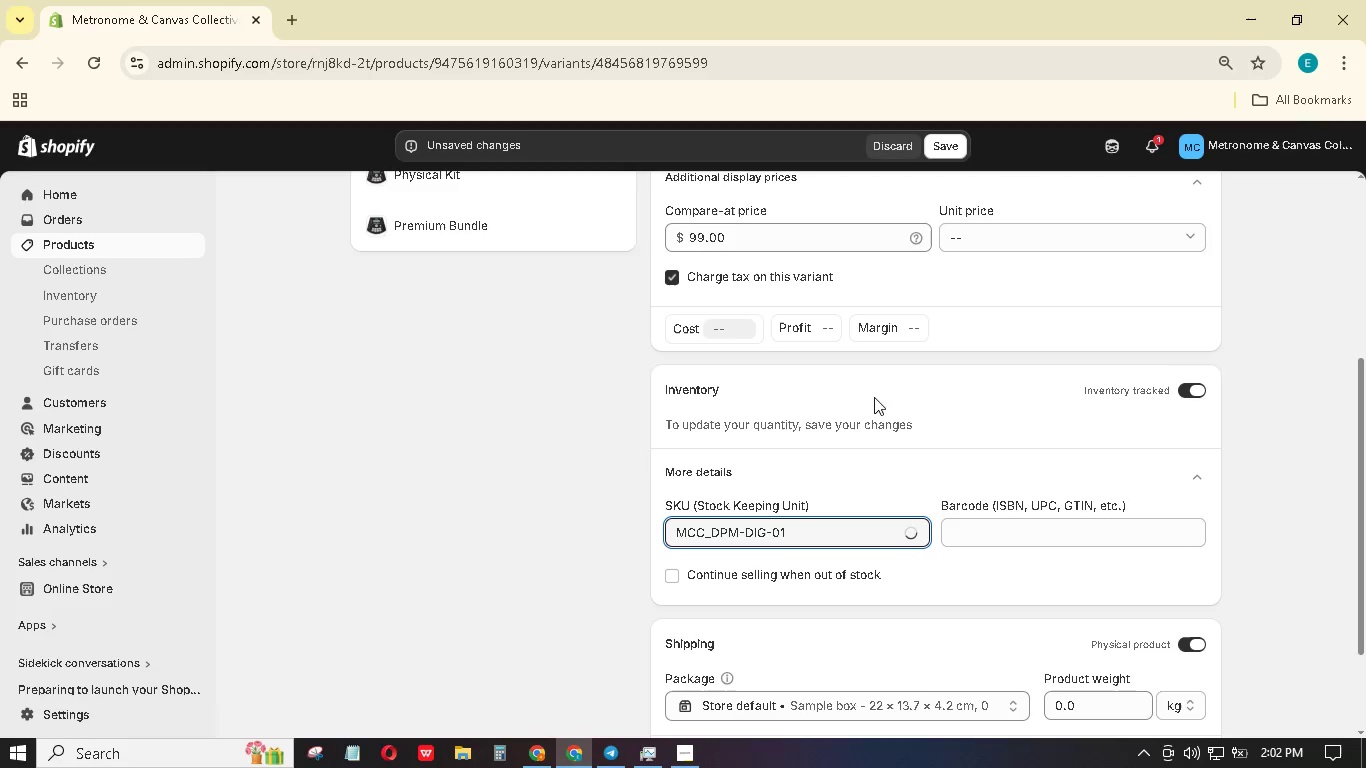 
left_click([712, 535])
 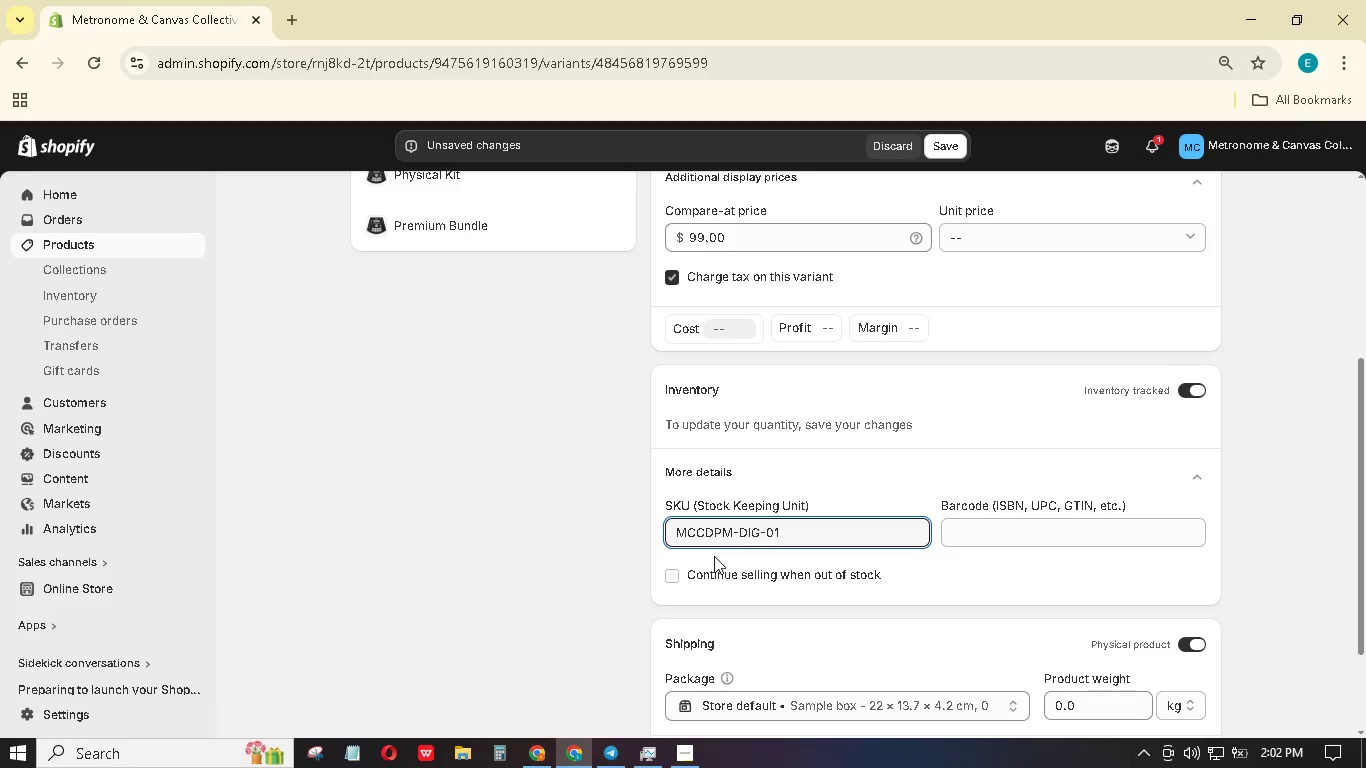 
key(Backspace)
 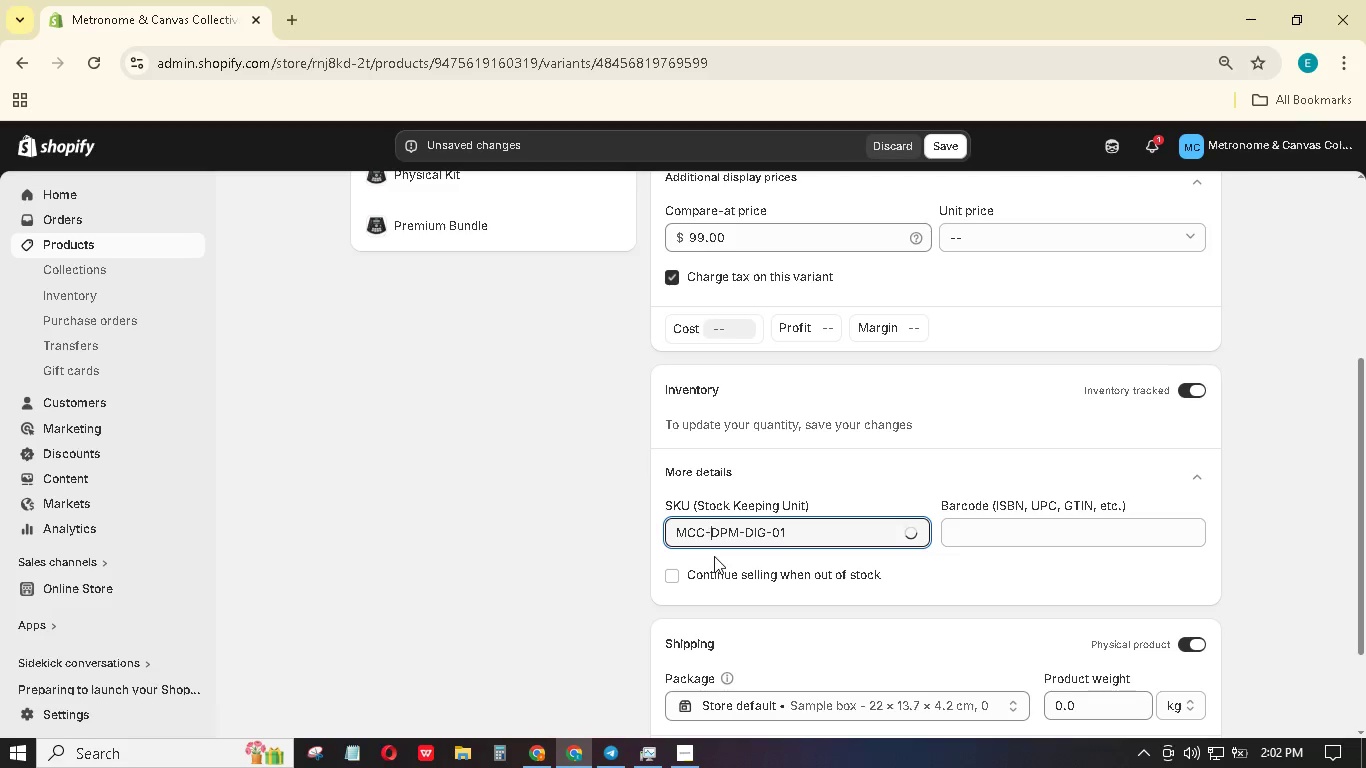 
key(Minus)
 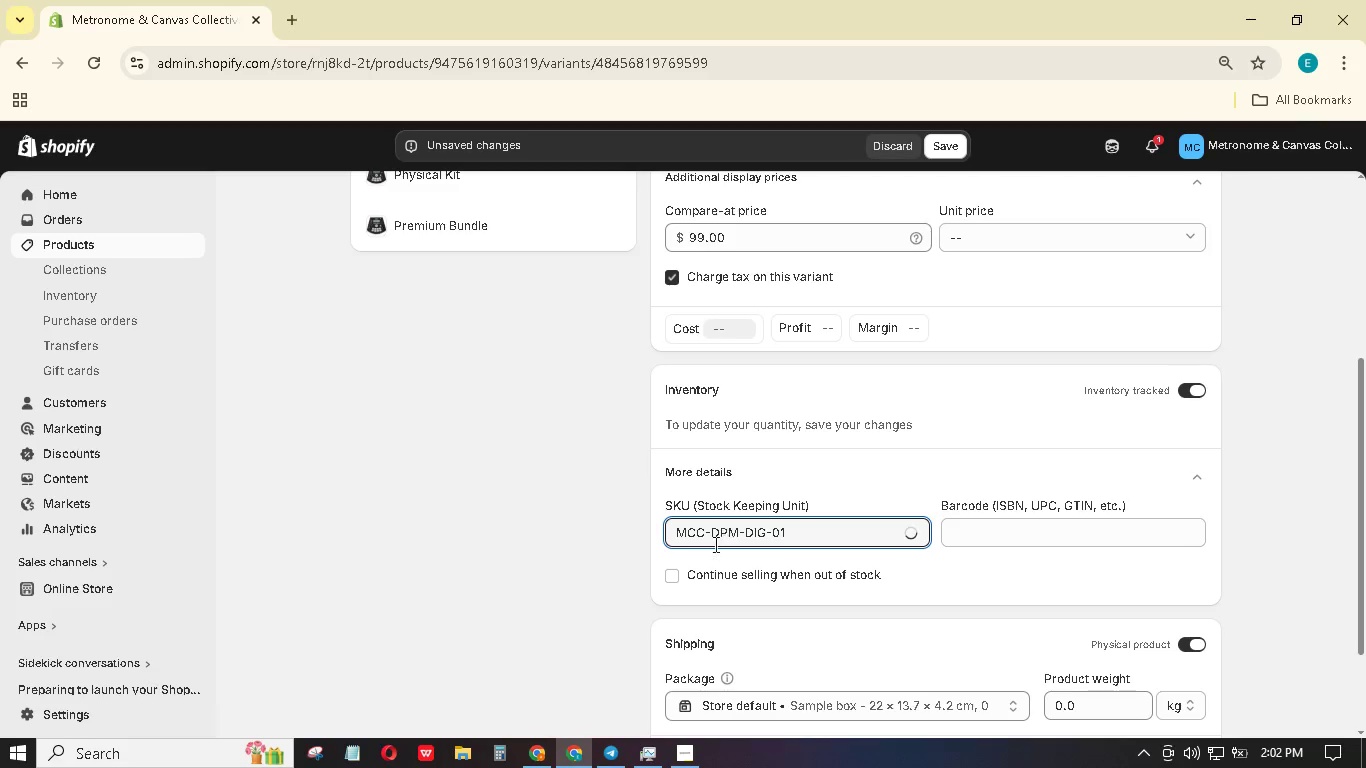 
scroll: coordinate [724, 553], scroll_direction: down, amount: 2.0
 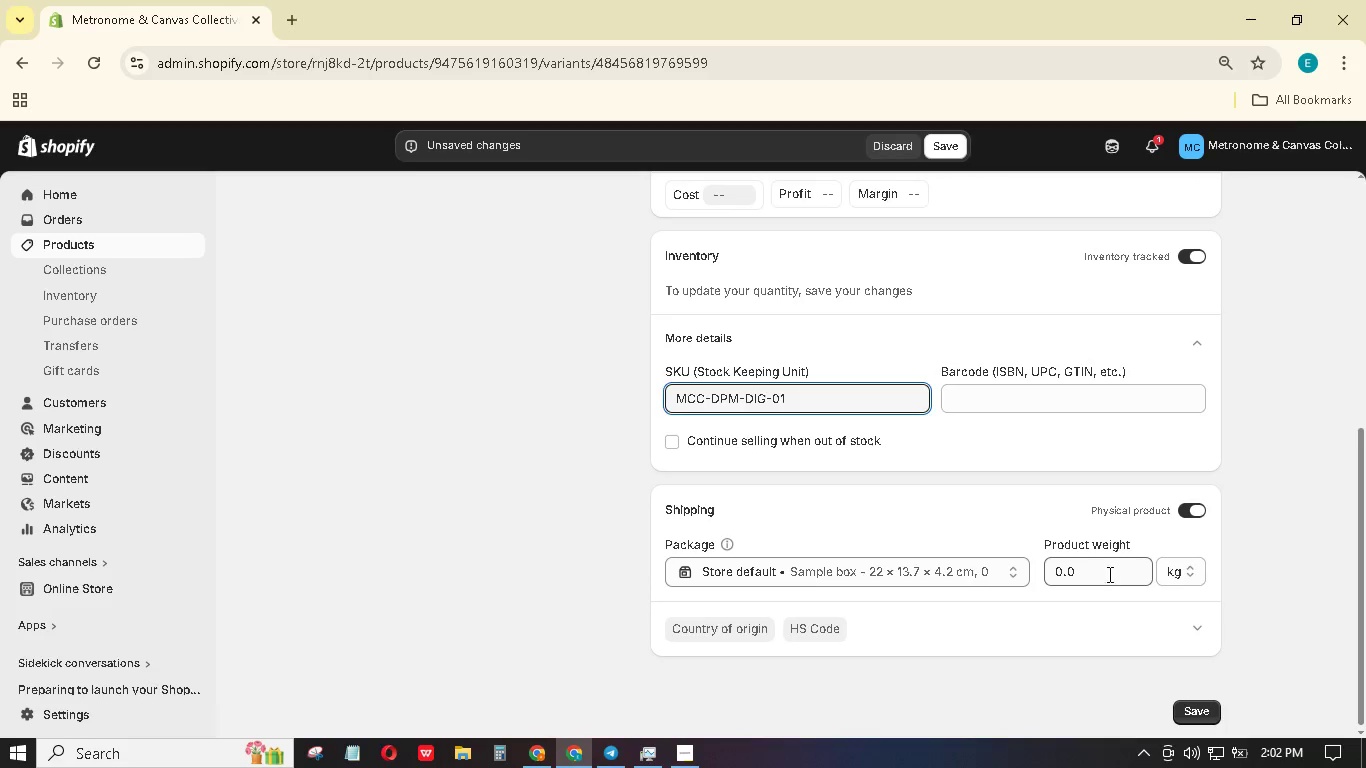 
left_click_drag(start_coordinate=[1107, 573], to_coordinate=[1003, 525])
 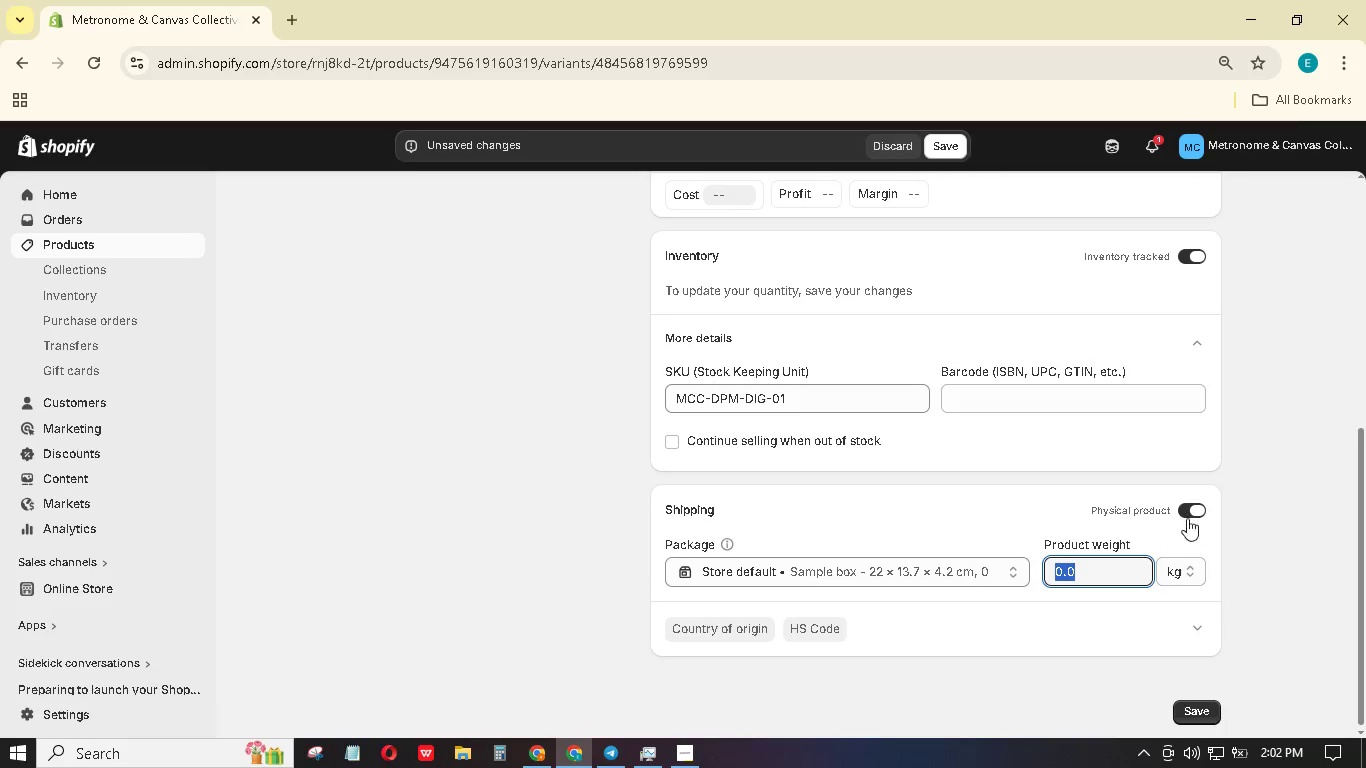 
left_click([1184, 516])
 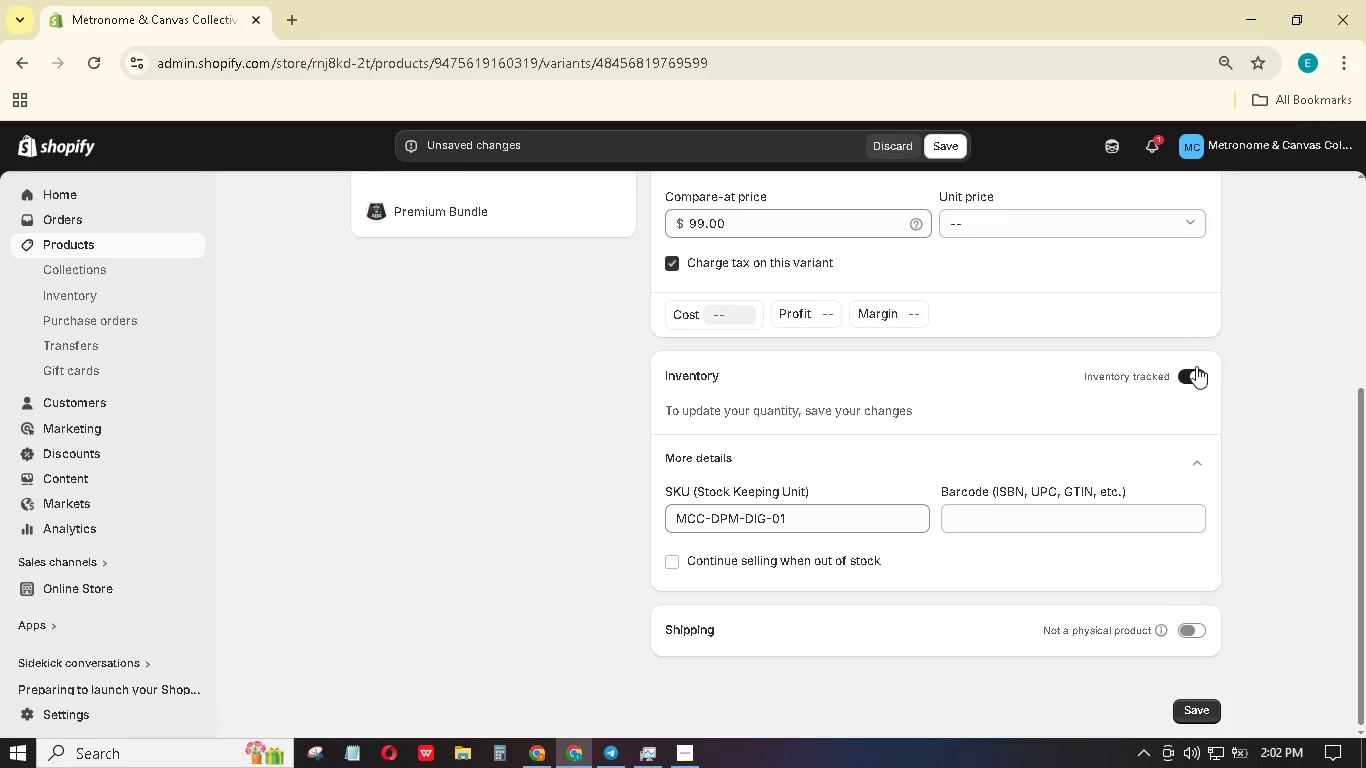 
left_click([1196, 366])
 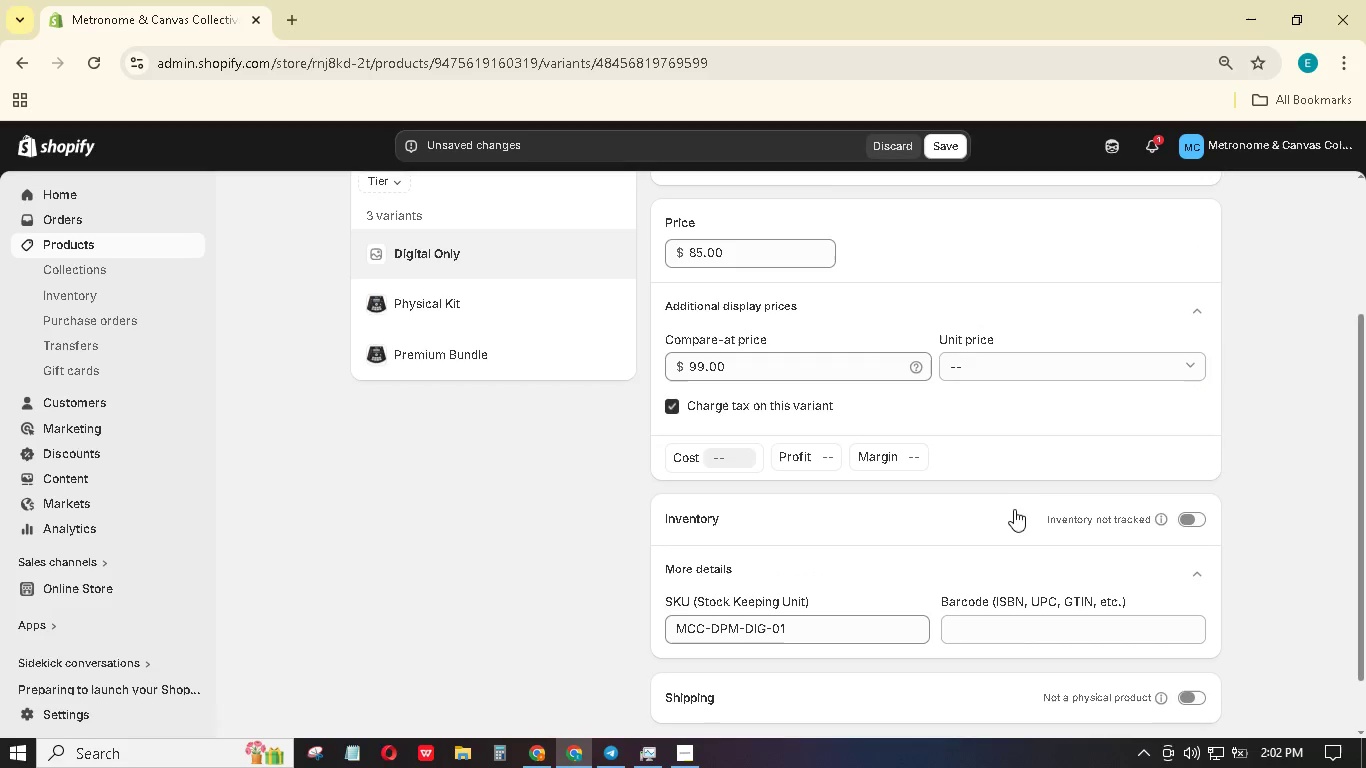 
scroll: coordinate [1012, 509], scroll_direction: up, amount: 4.0
 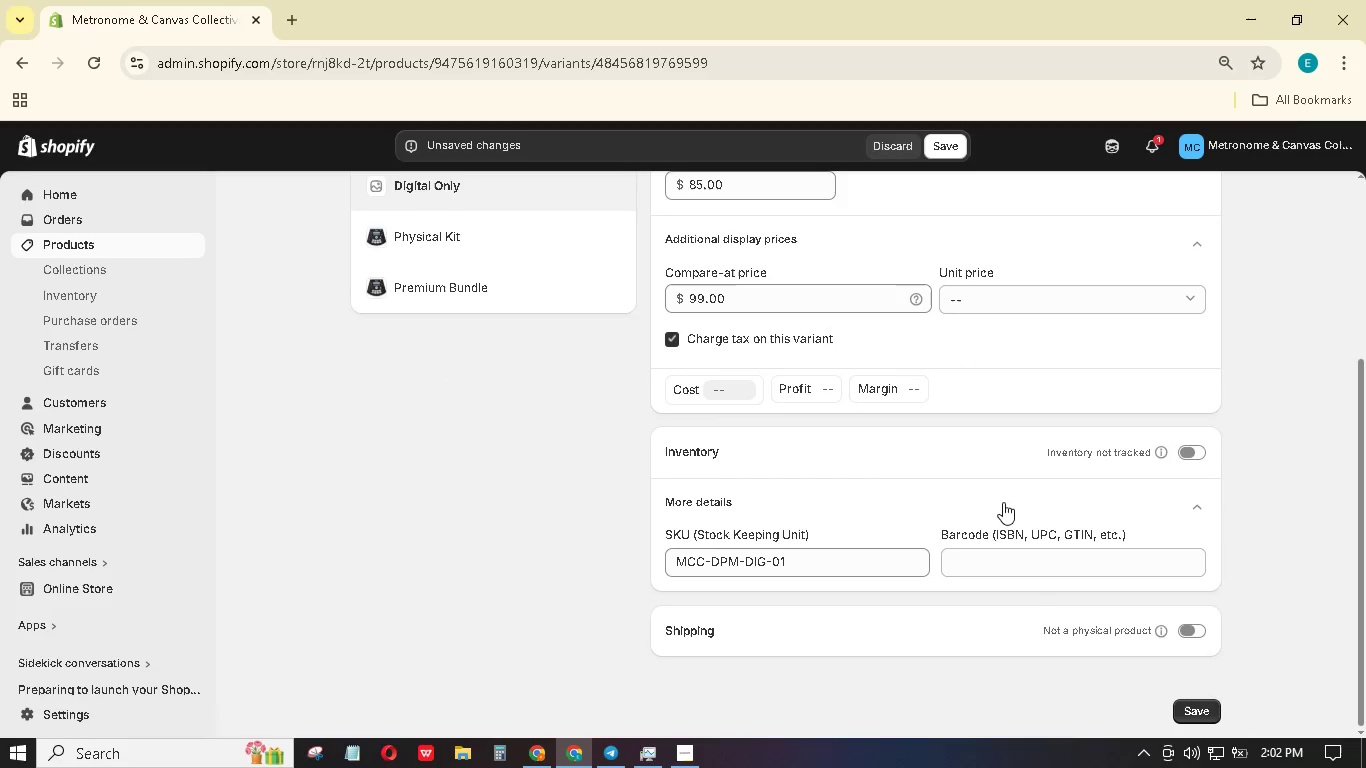 
scroll: coordinate [1105, 539], scroll_direction: down, amount: 9.0
 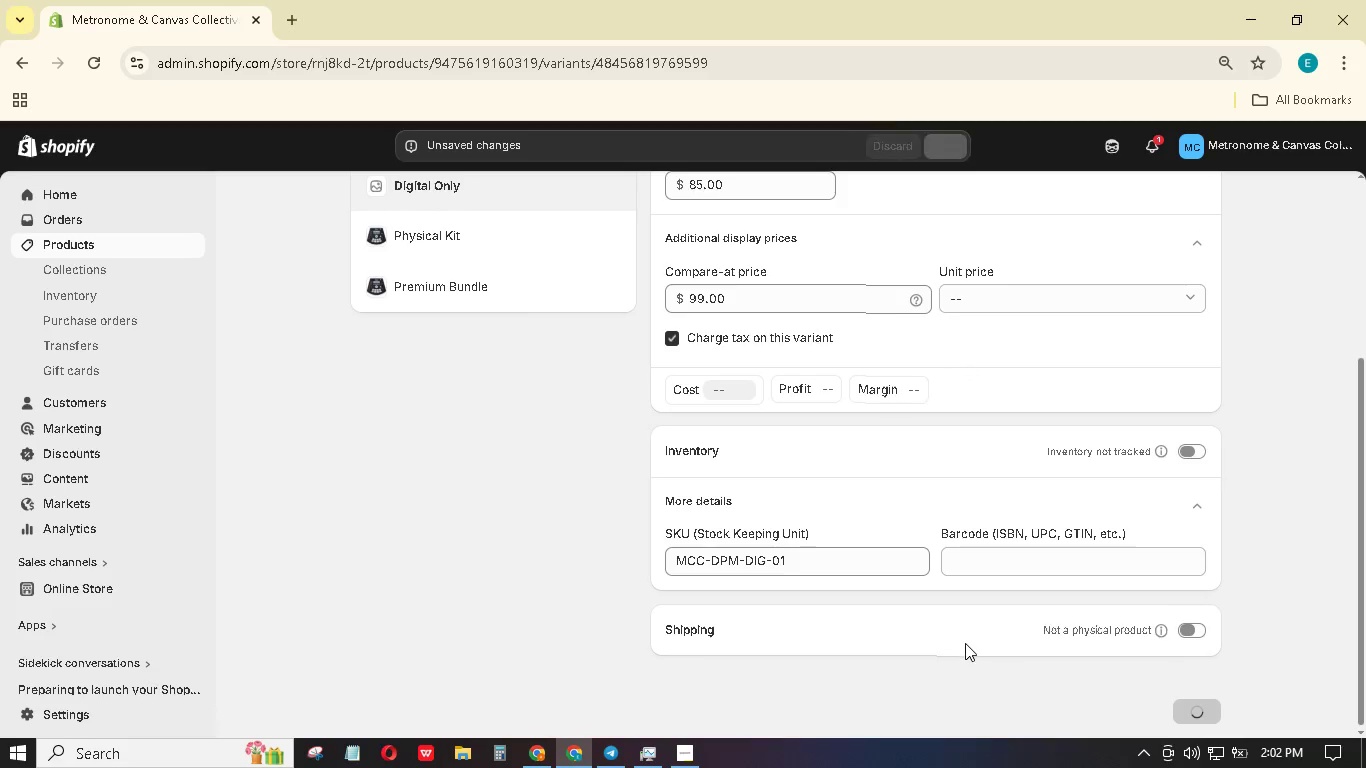 
scroll: coordinate [802, 521], scroll_direction: up, amount: 12.0
 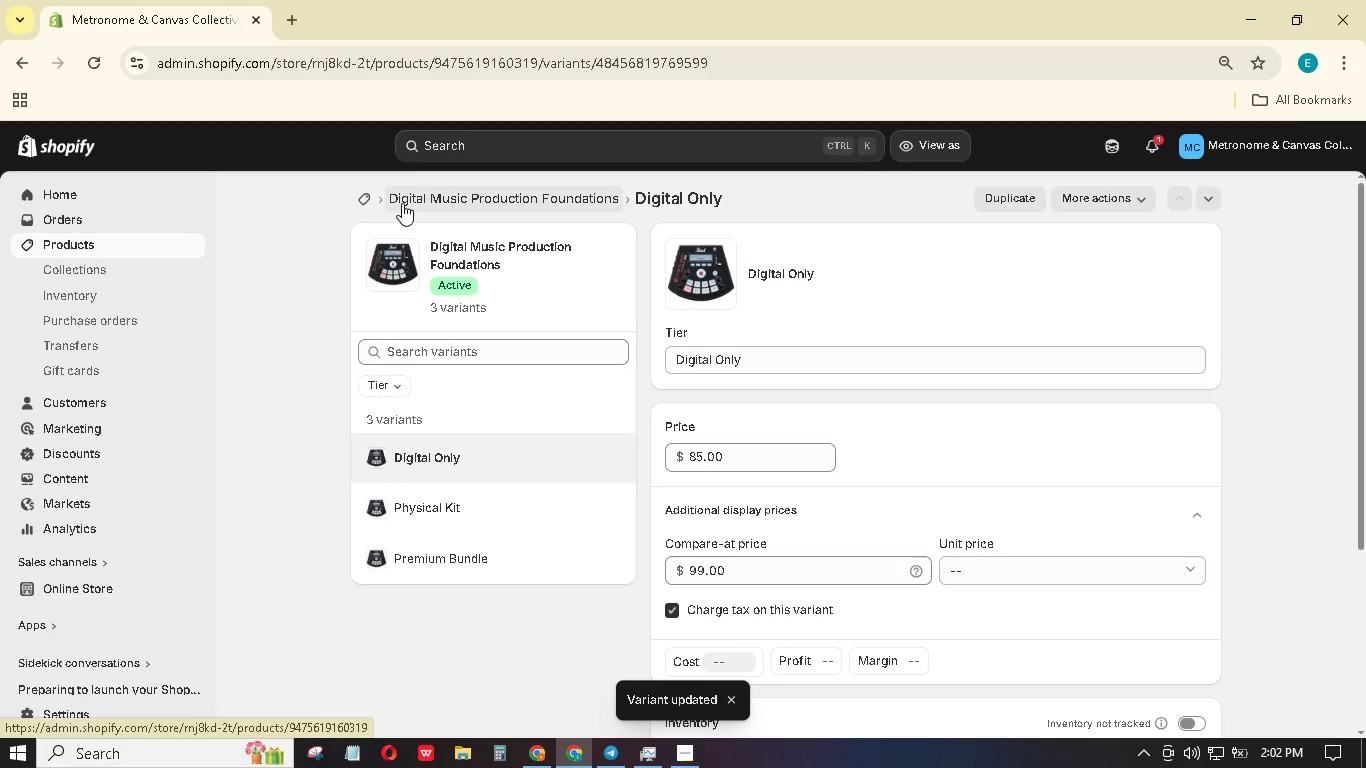 
left_click([402, 202])
 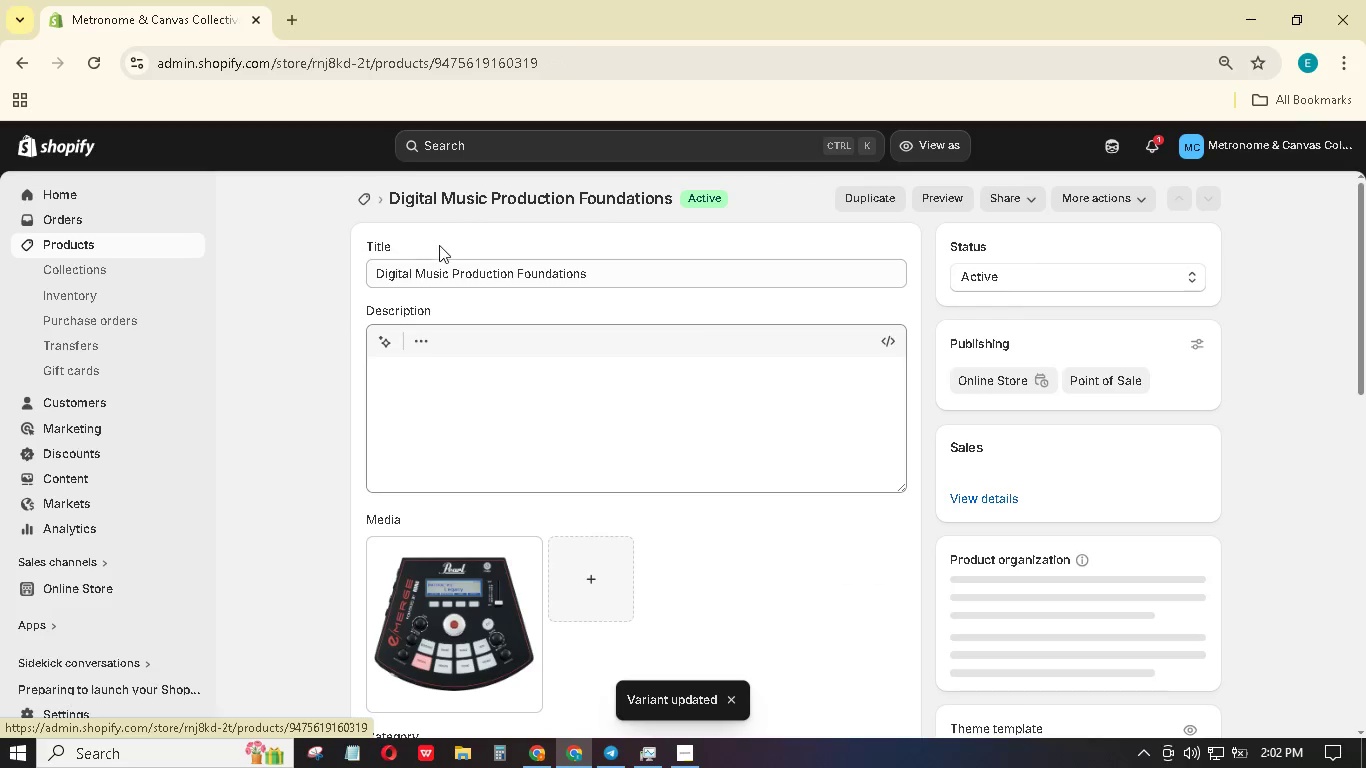 
scroll: coordinate [270, 516], scroll_direction: down, amount: 17.0
 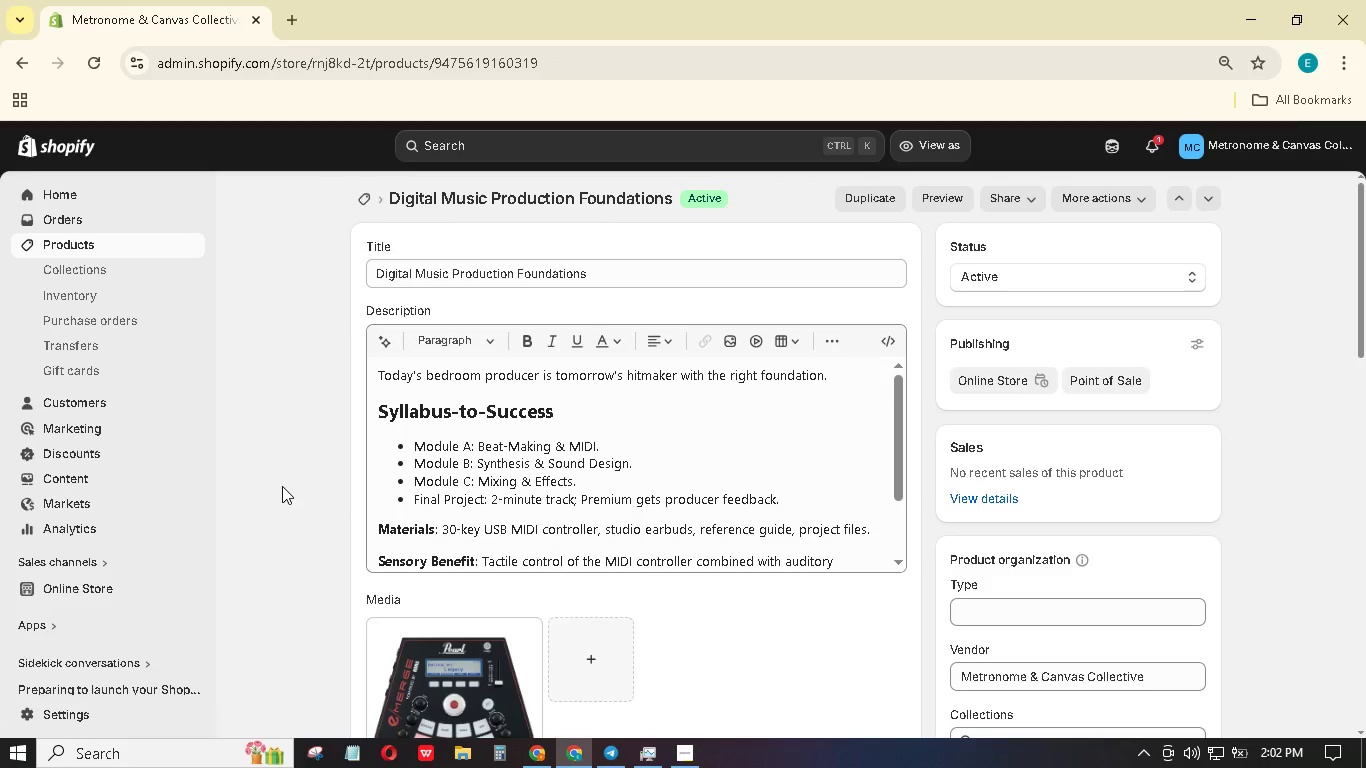 
wait(5.81)
 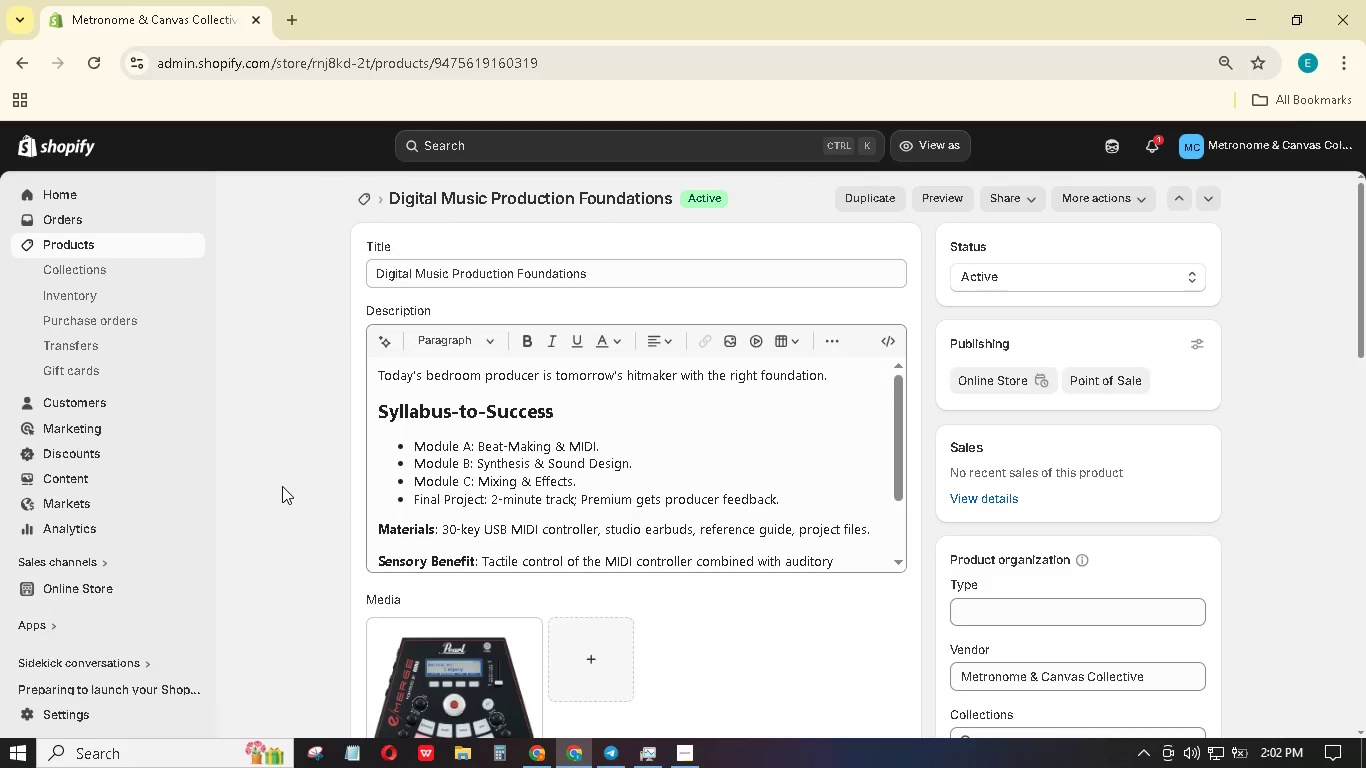 
scroll: coordinate [586, 606], scroll_direction: down, amount: 31.0
 